 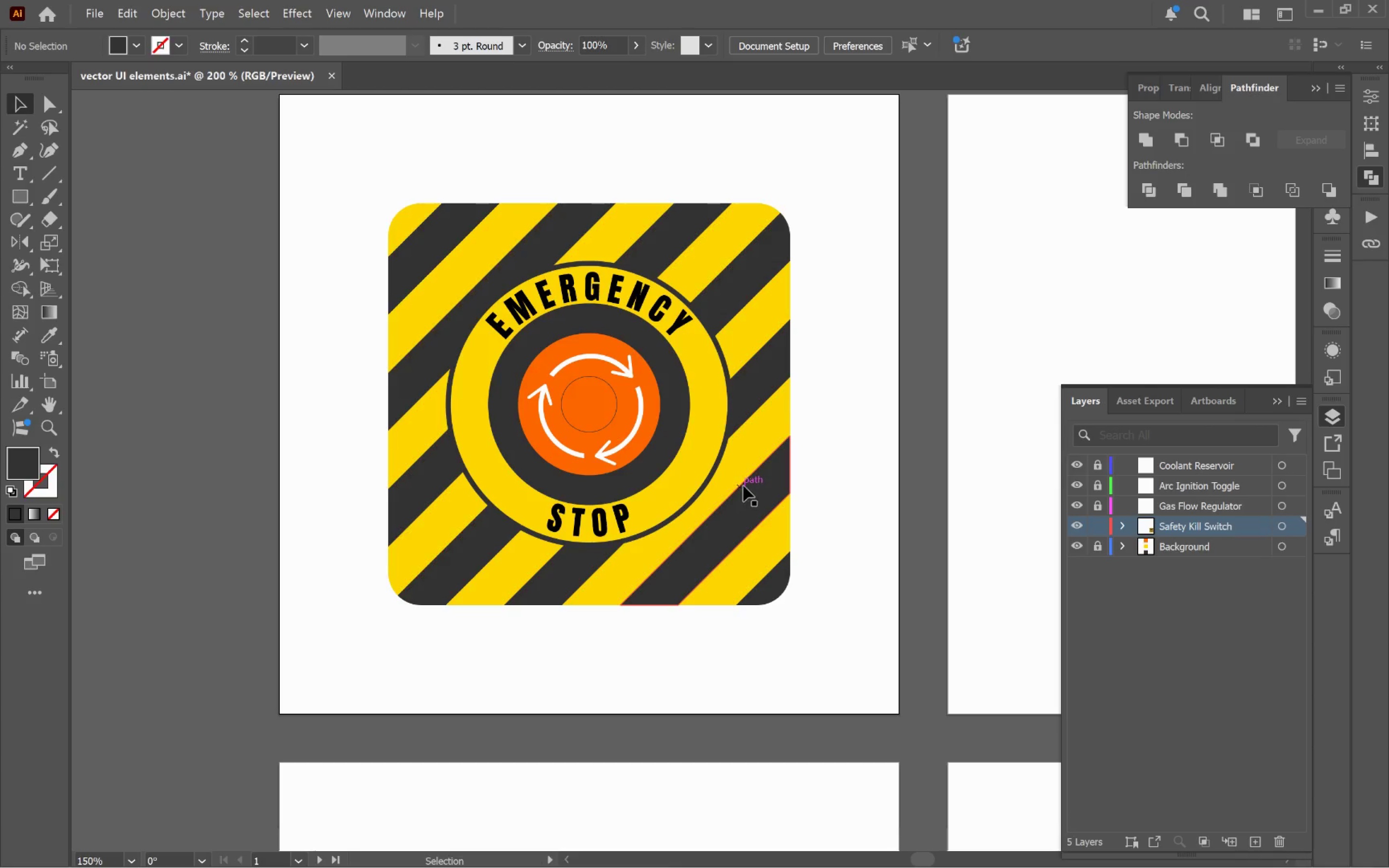 
hold_key(key=Space, duration=0.55)
 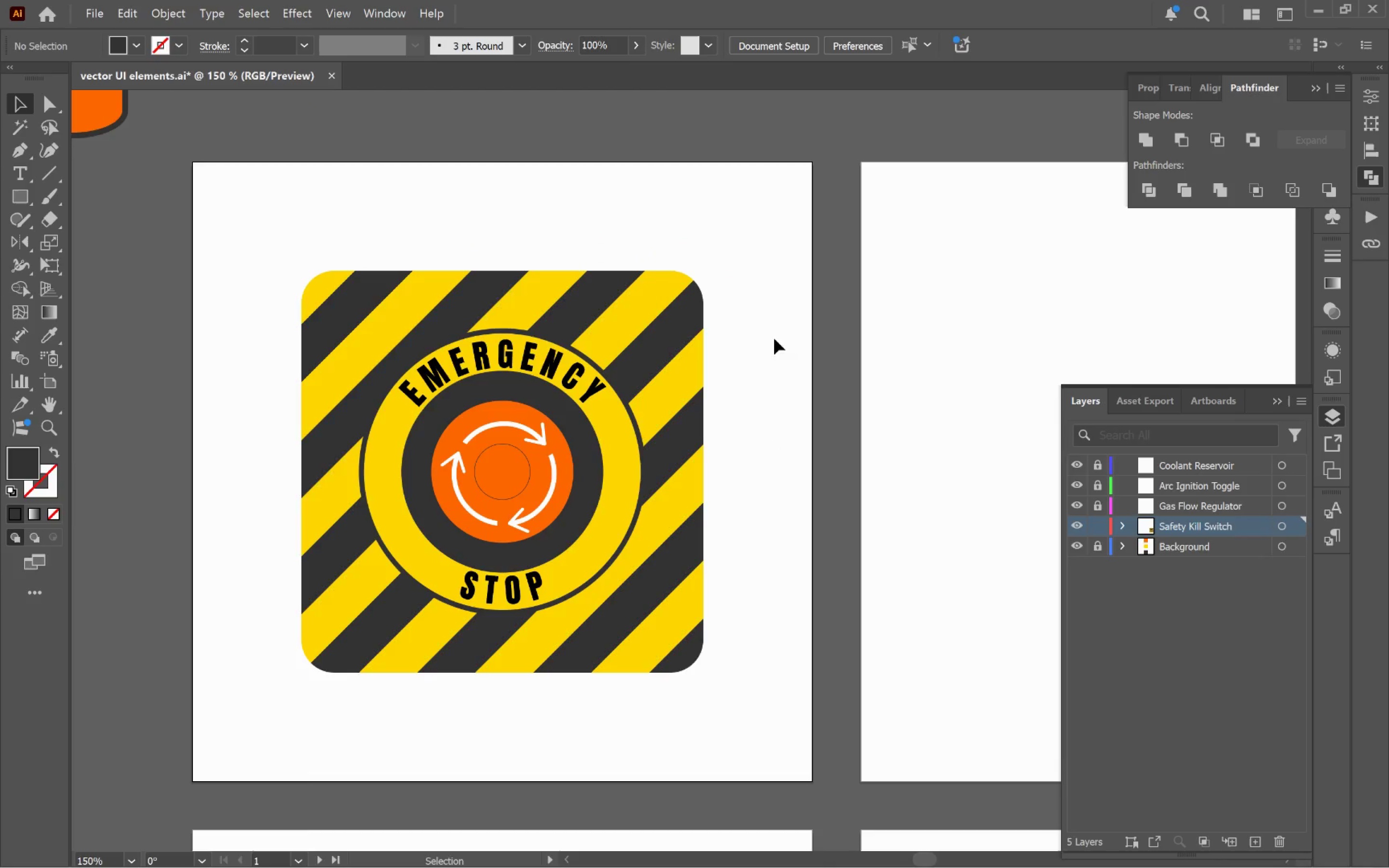 
scroll: coordinate [740, 489], scroll_direction: down, amount: 2.0
 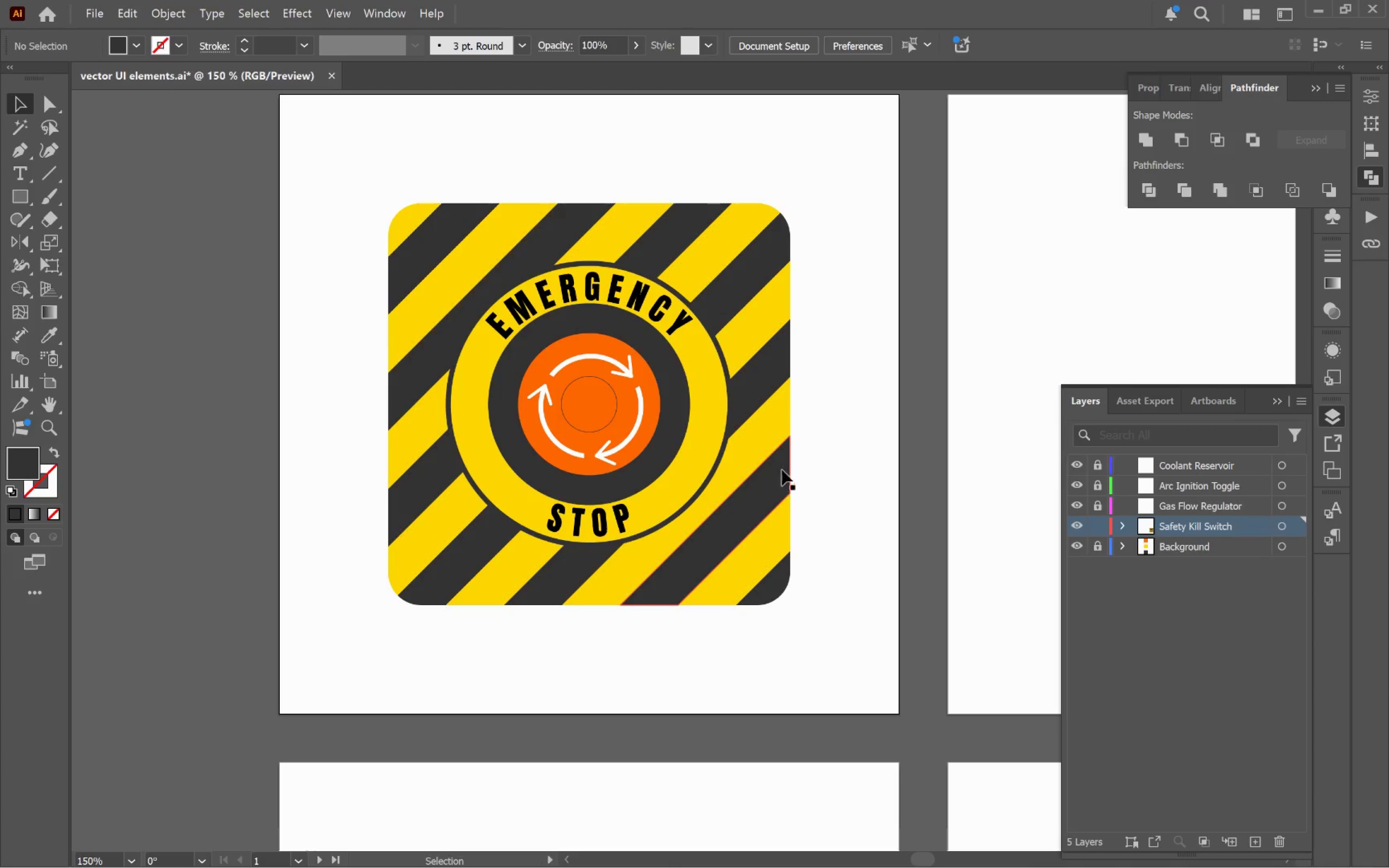 
left_click_drag(start_coordinate=[797, 465], to_coordinate=[710, 533])
 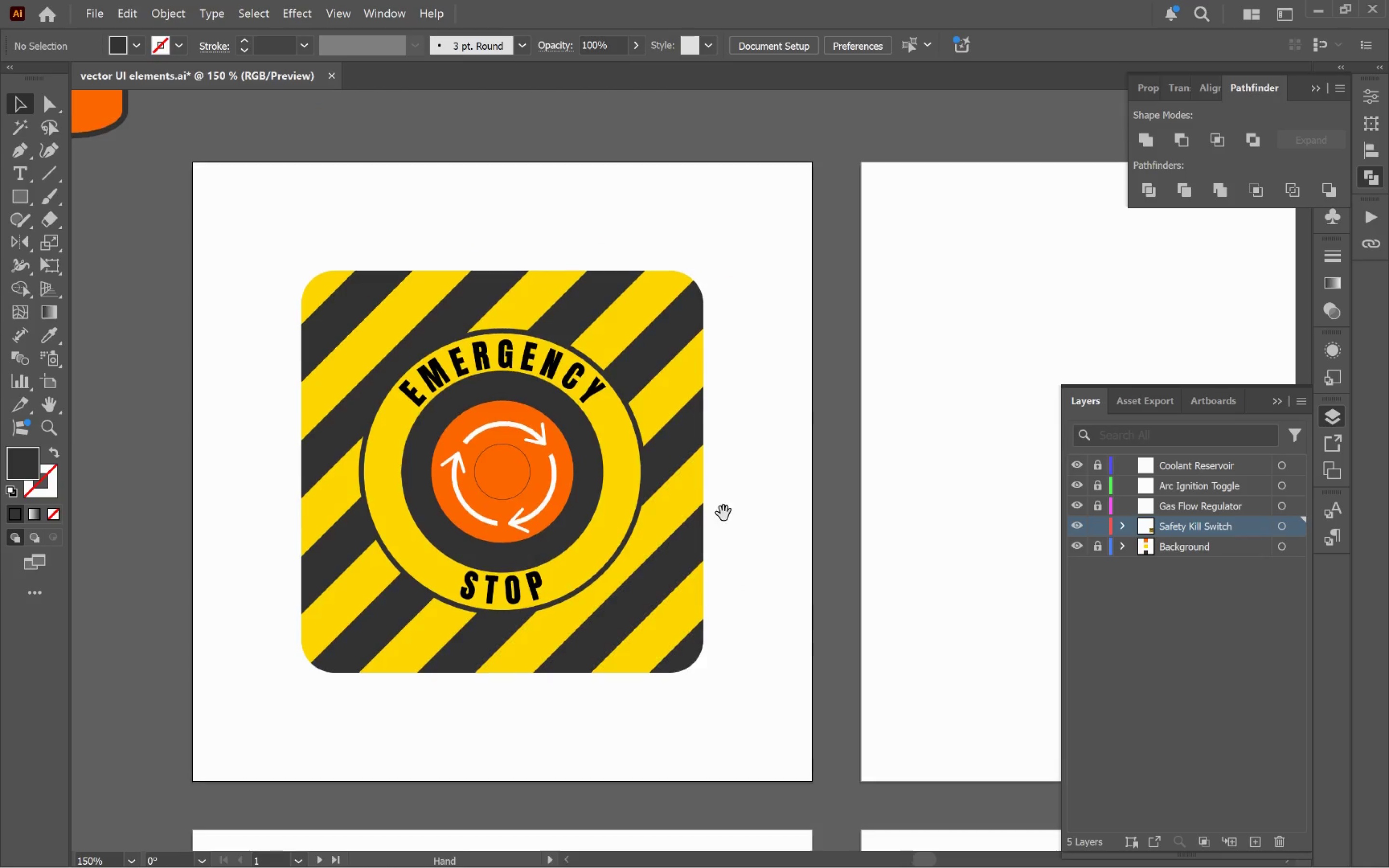 
left_click_drag(start_coordinate=[767, 335], to_coordinate=[343, 639])
 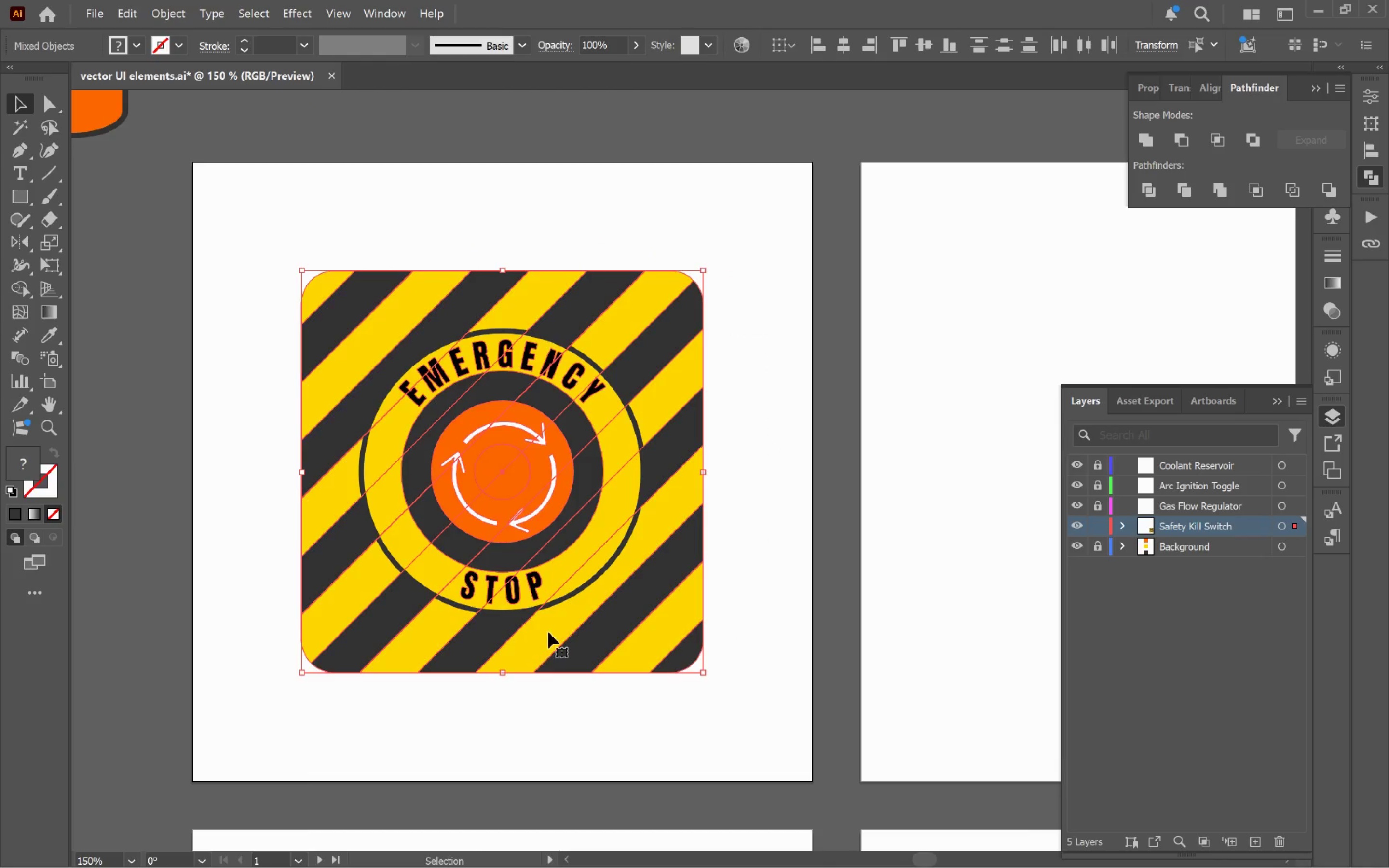 
key(Control+G)
 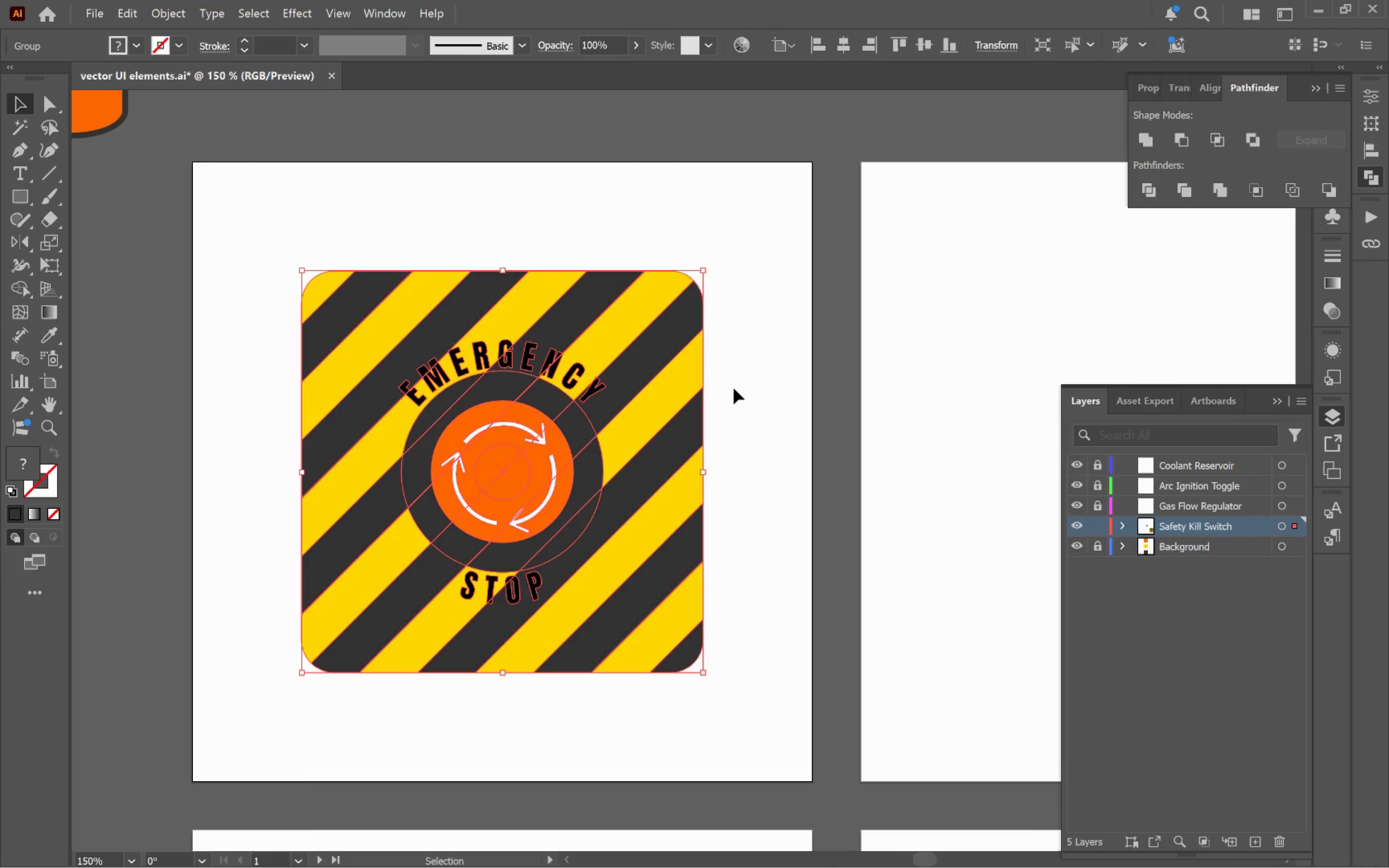 
key(Control+Z)
 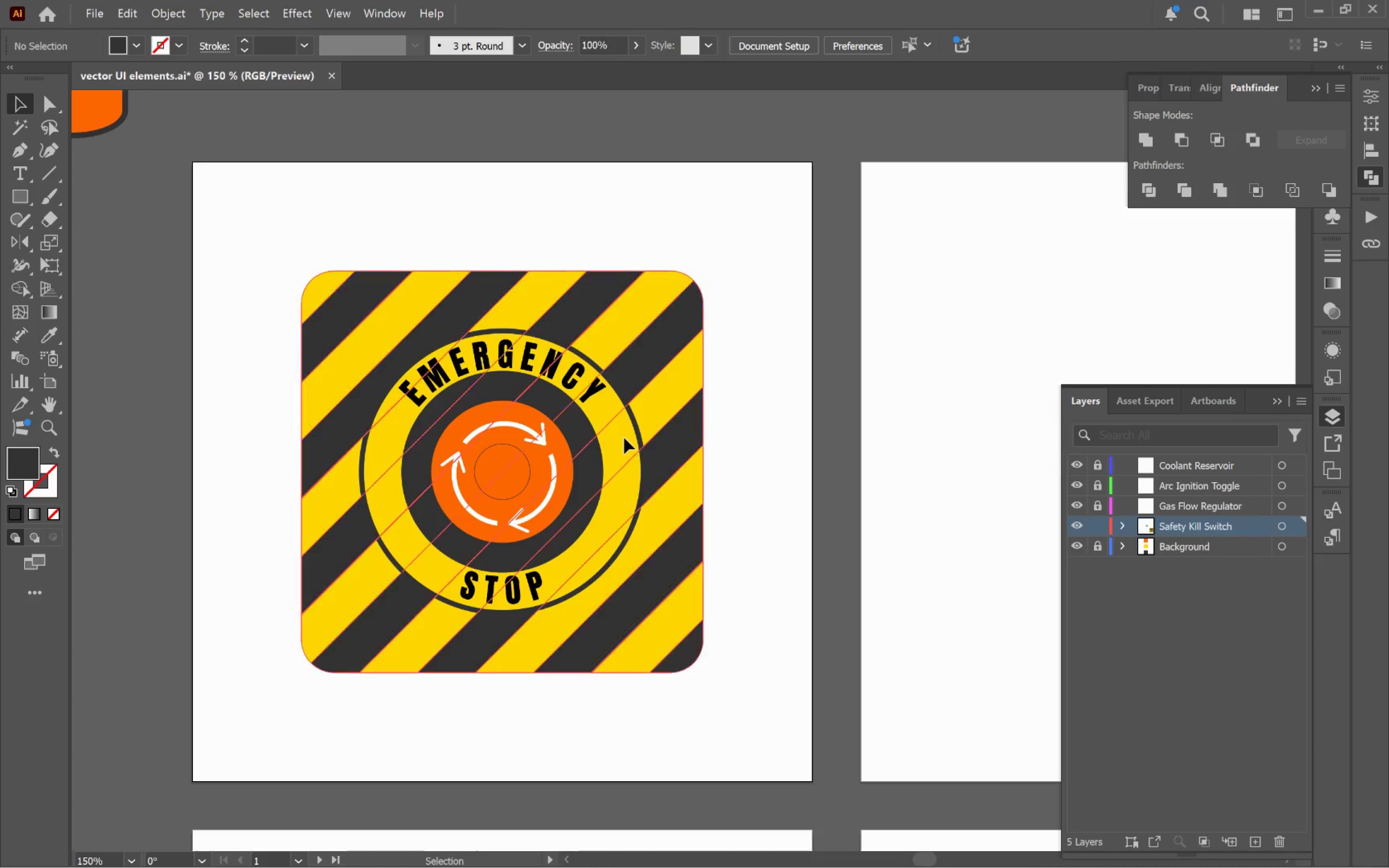 
left_click_drag(start_coordinate=[618, 441], to_coordinate=[648, 470])
 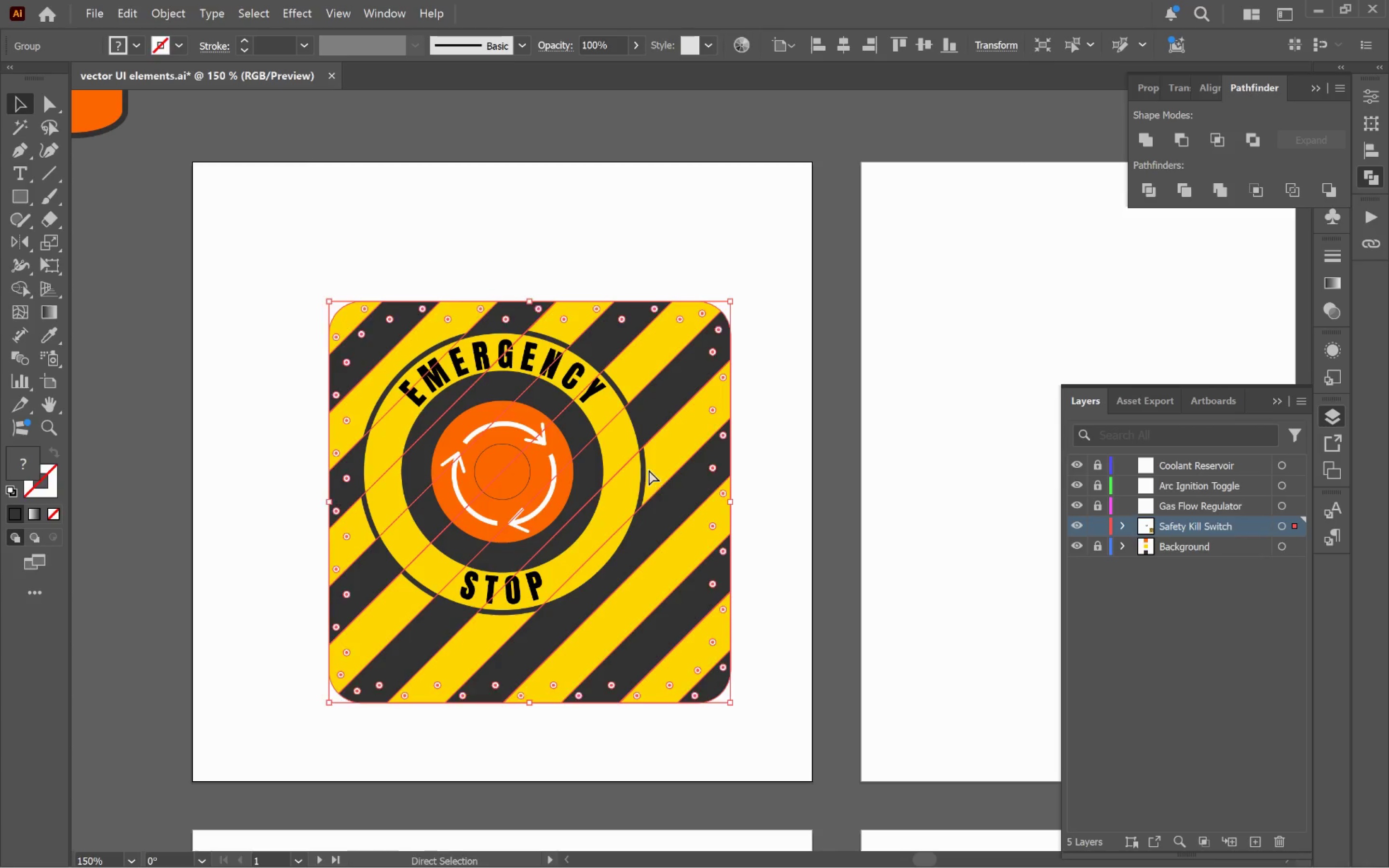 
key(Control+Z)
 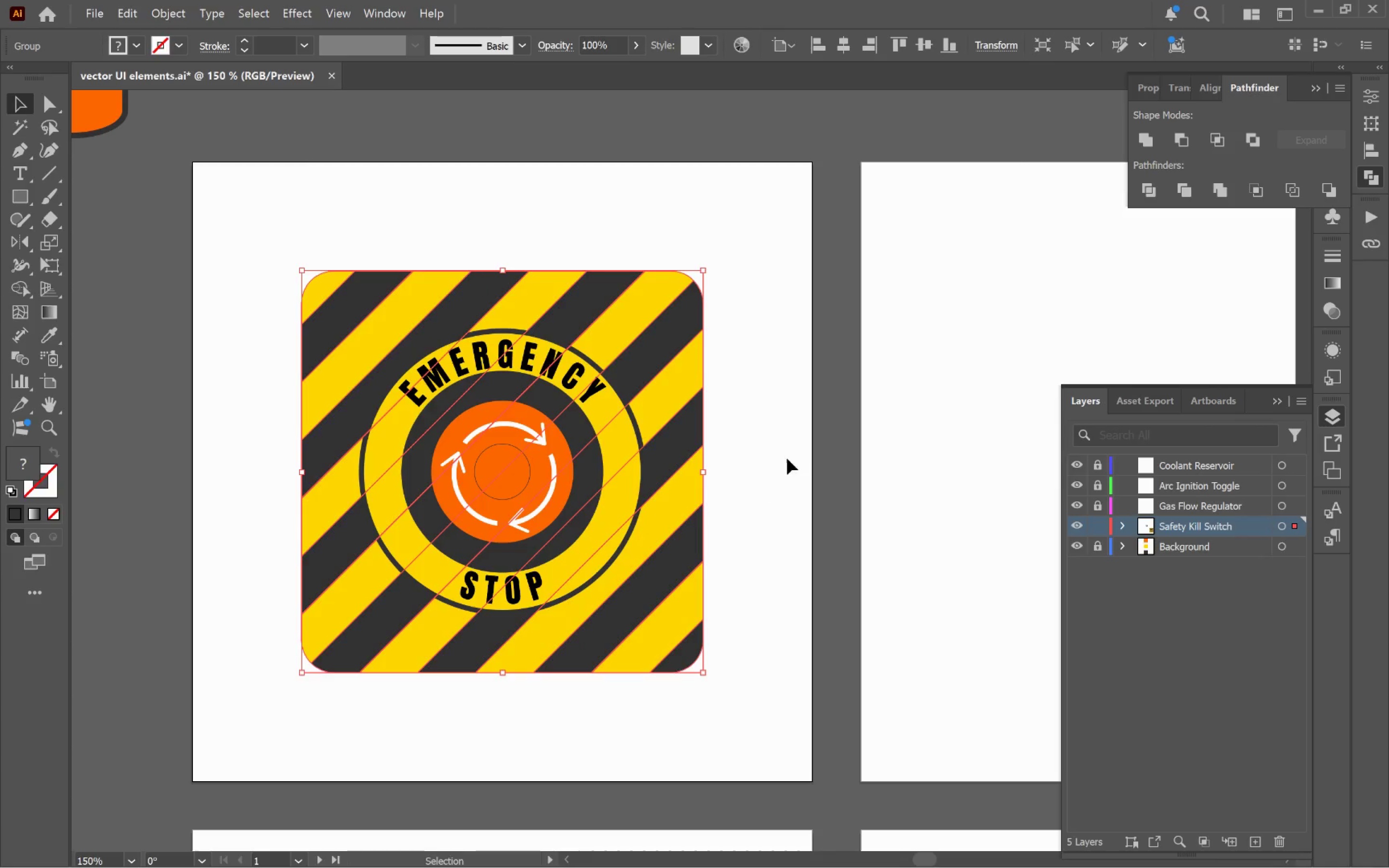 
left_click([790, 449])
 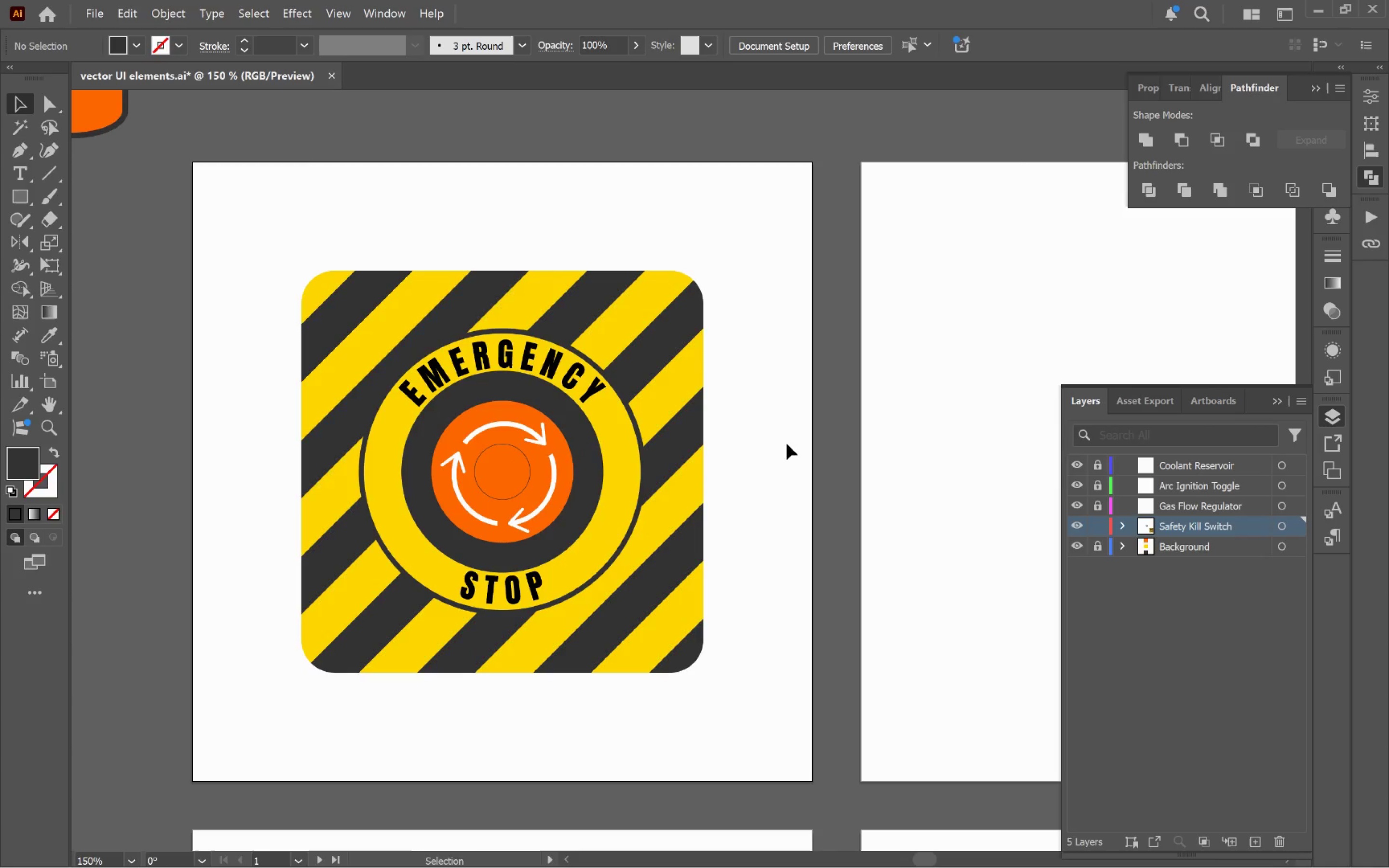 
key(Alt+Control+2)
 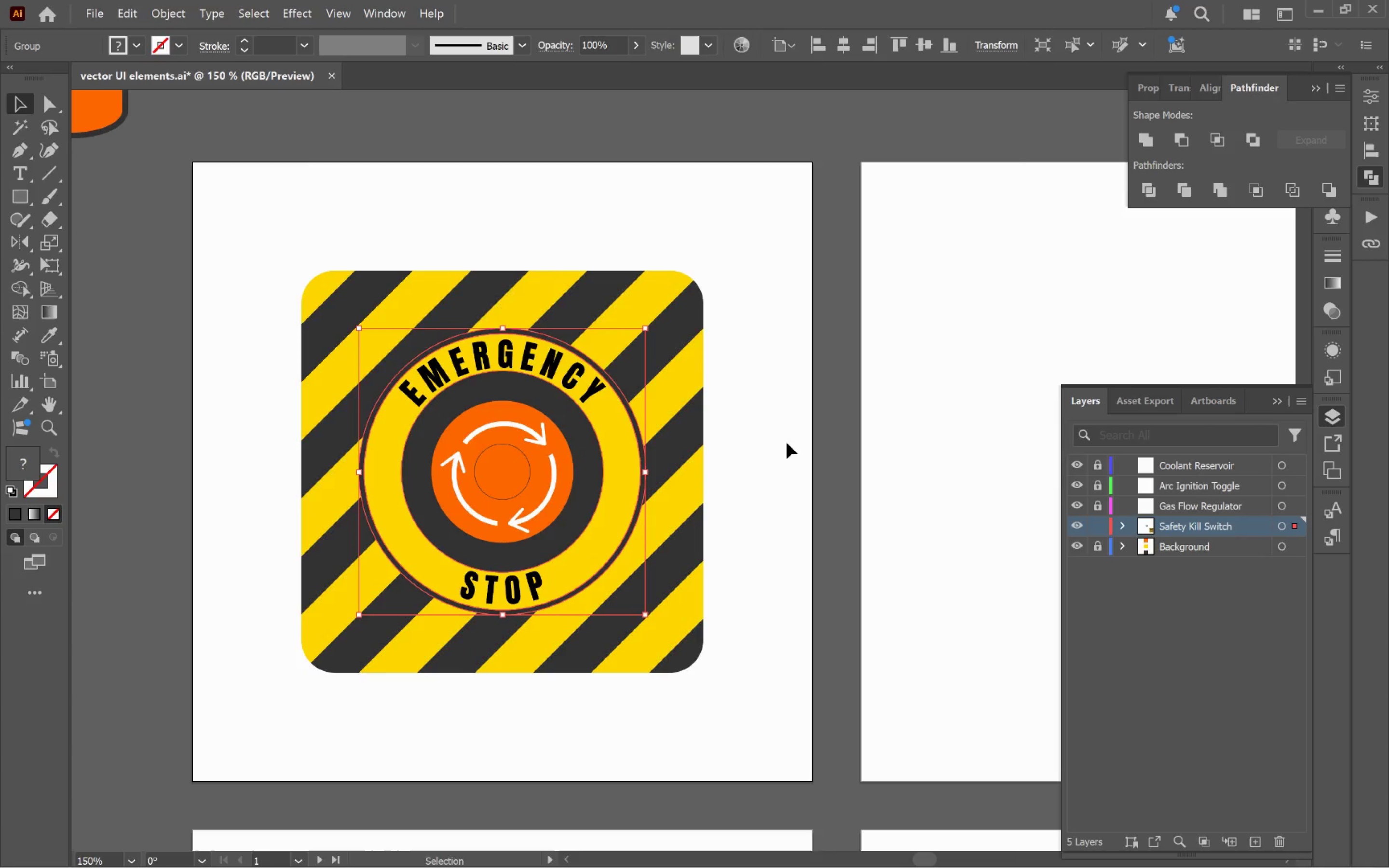 
left_click([787, 442])
 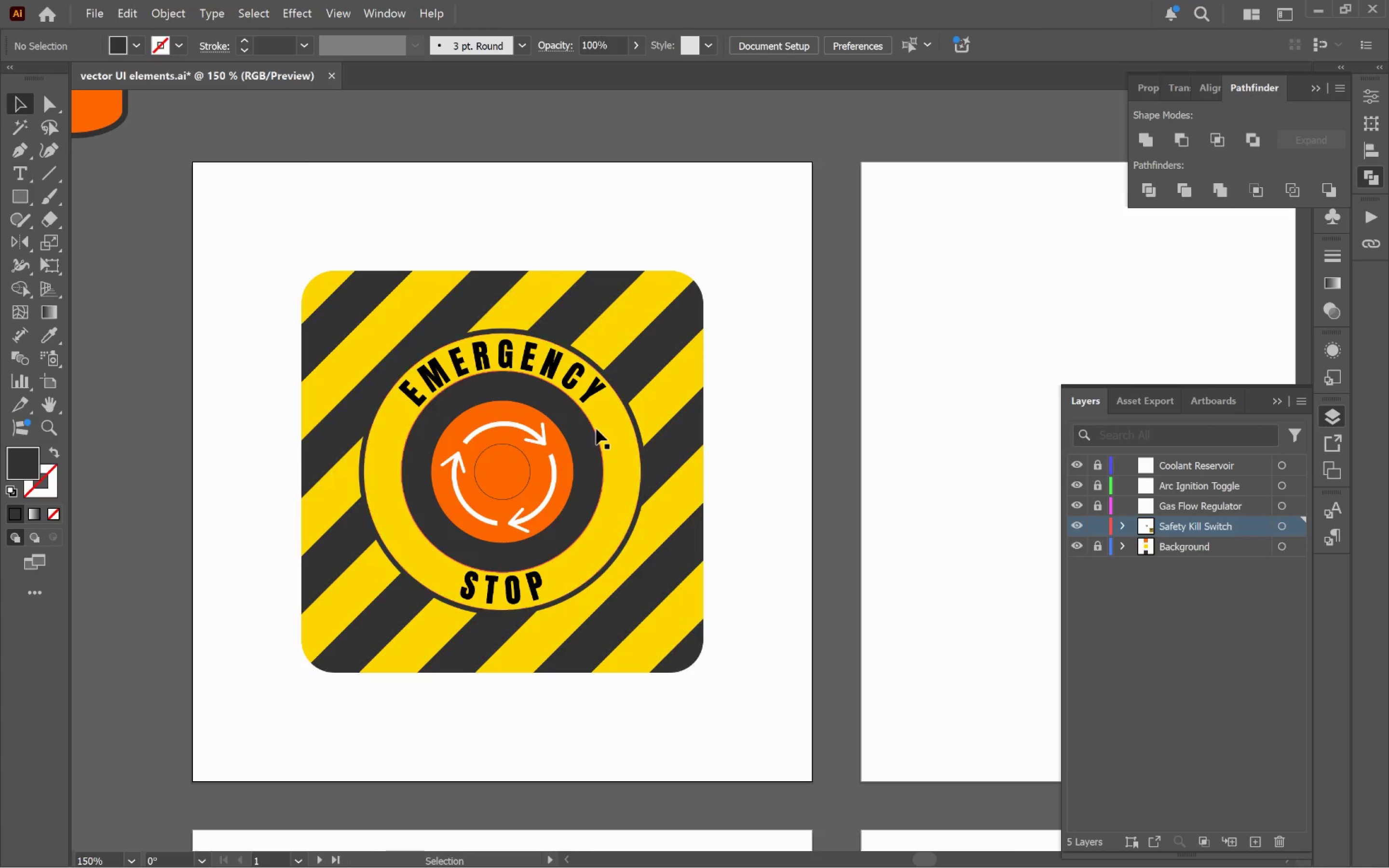 
left_click([613, 422])
 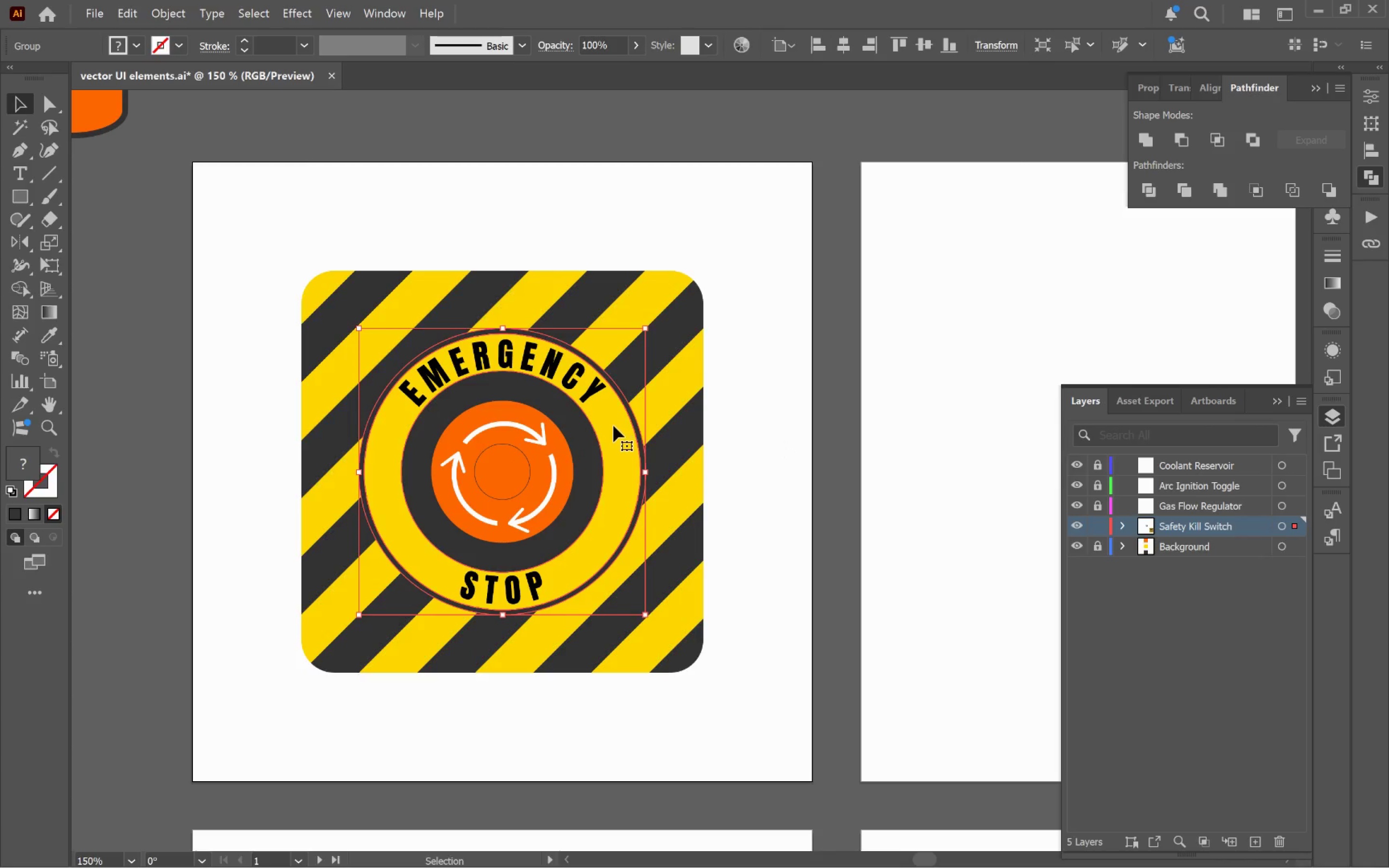 
left_click_drag(start_coordinate=[613, 426], to_coordinate=[635, 459])
 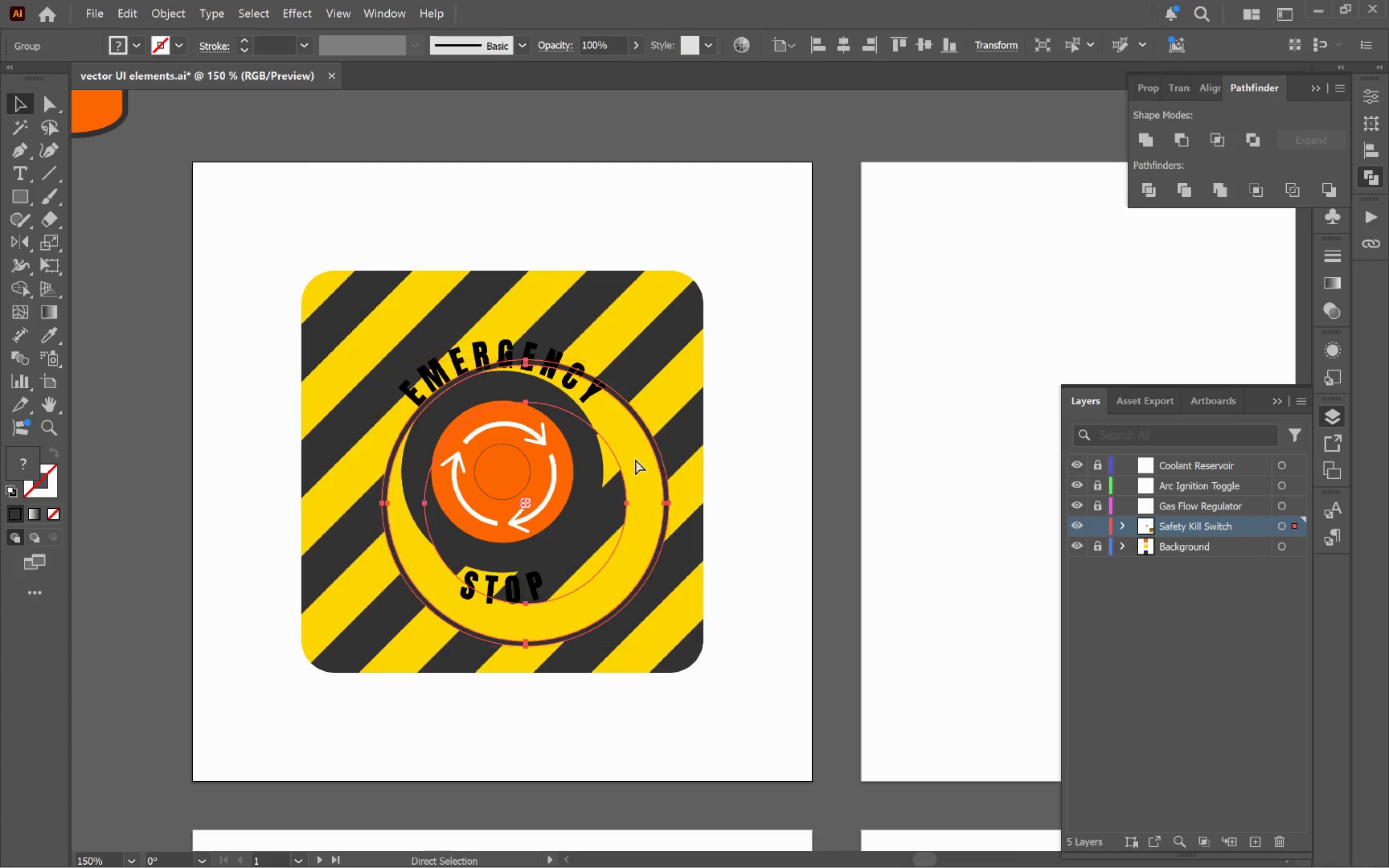 
key(Control+Z)
 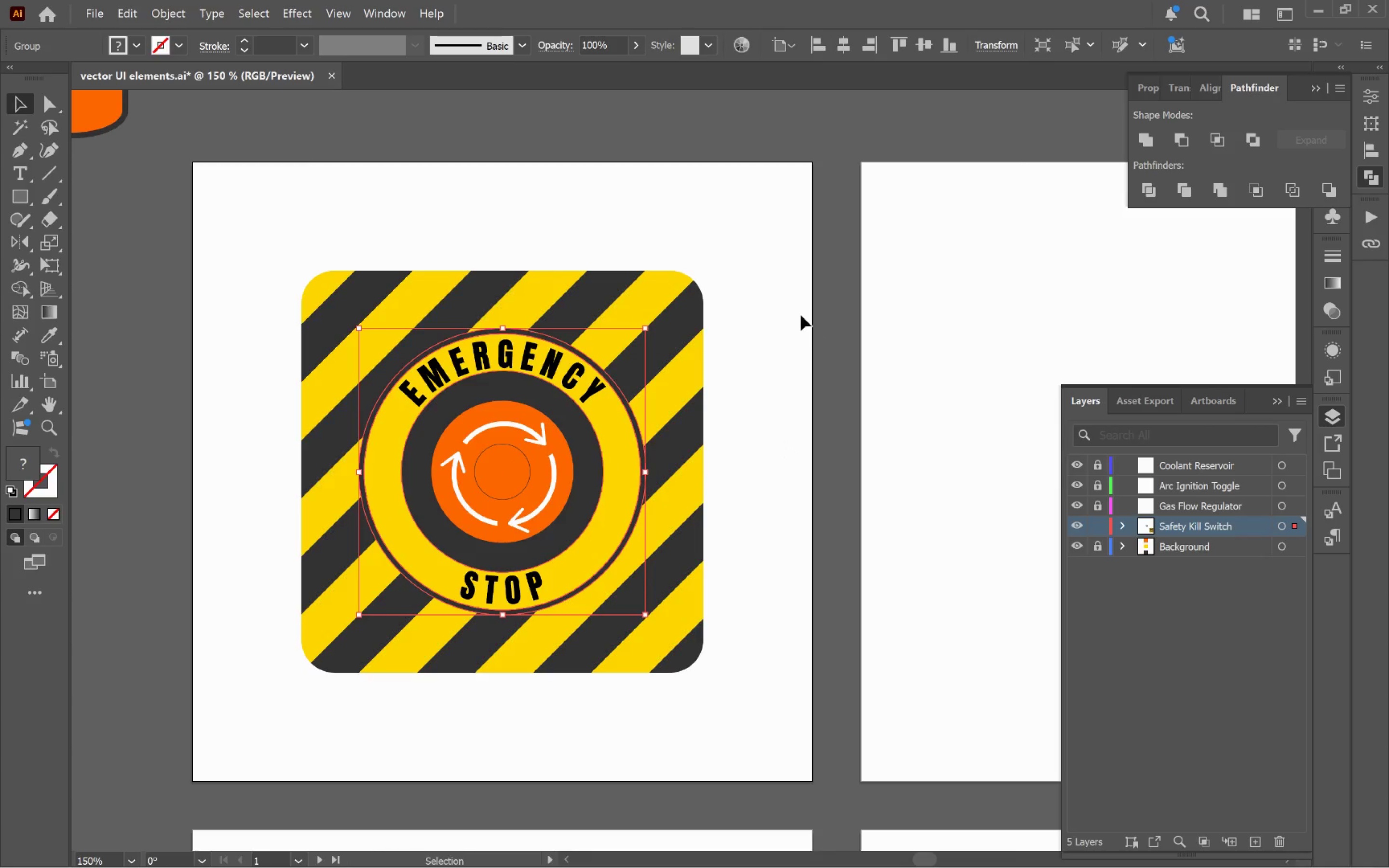 
left_click_drag(start_coordinate=[738, 235], to_coordinate=[221, 691])
 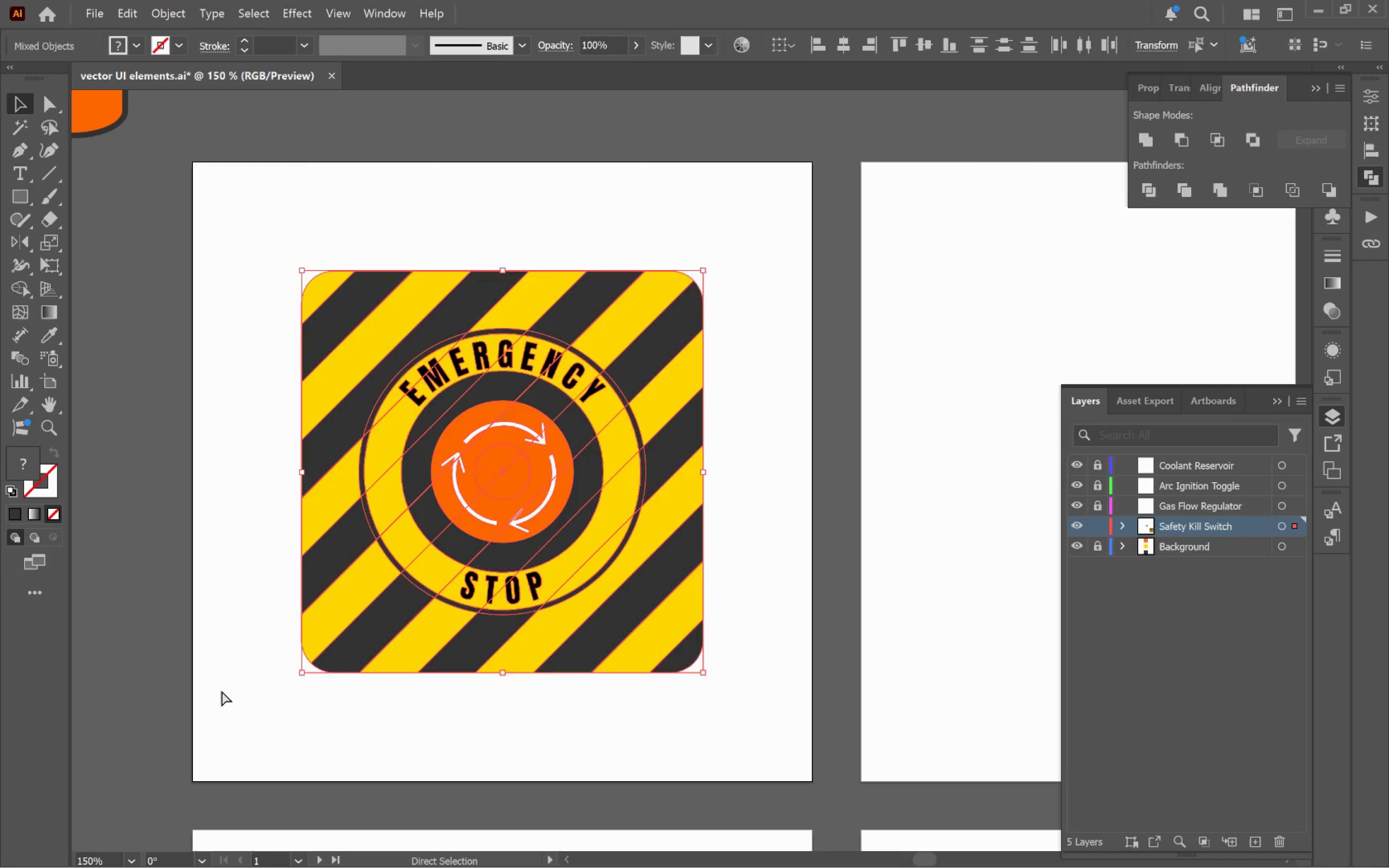 
key(Control+G)
 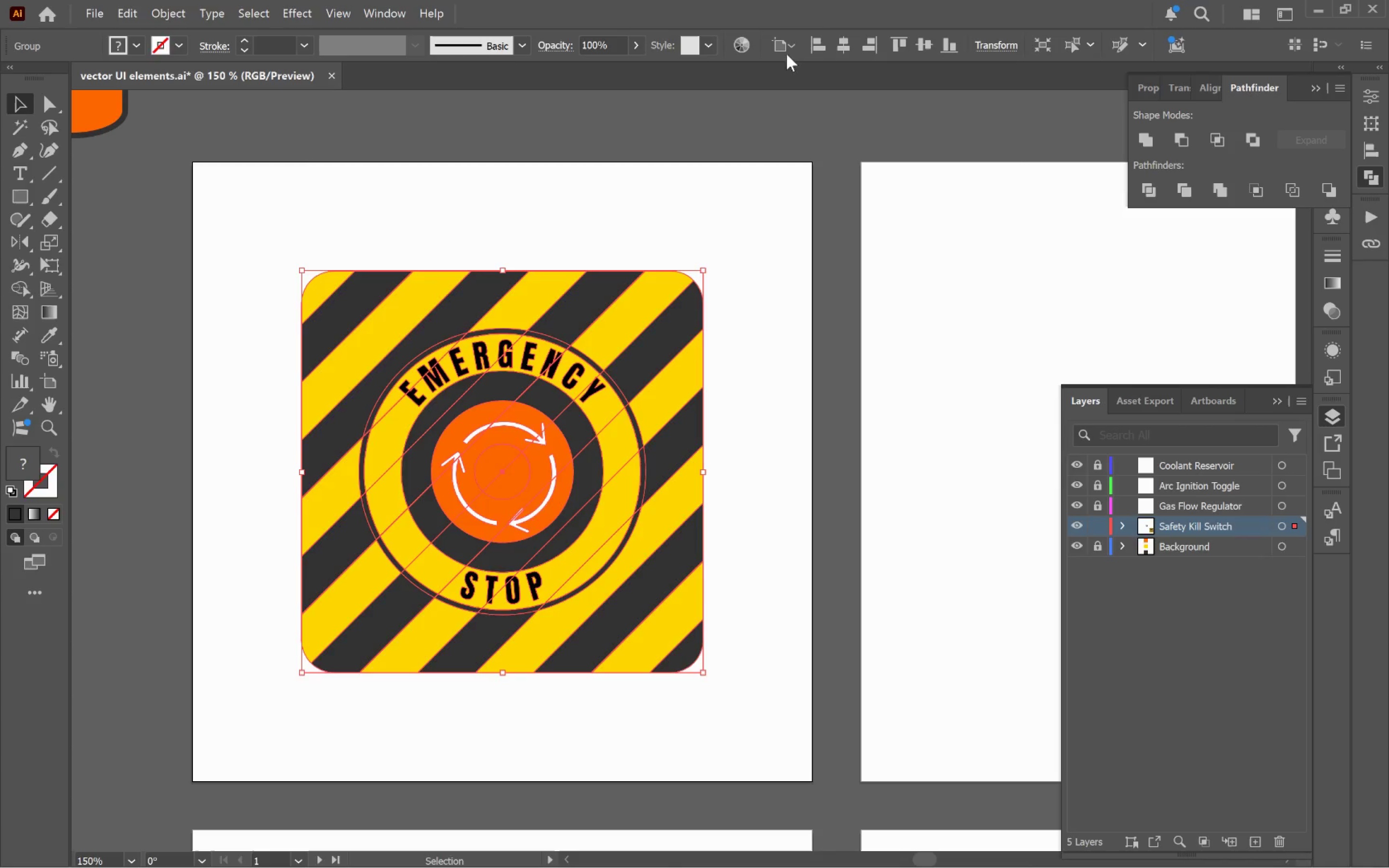 
left_click([842, 40])
 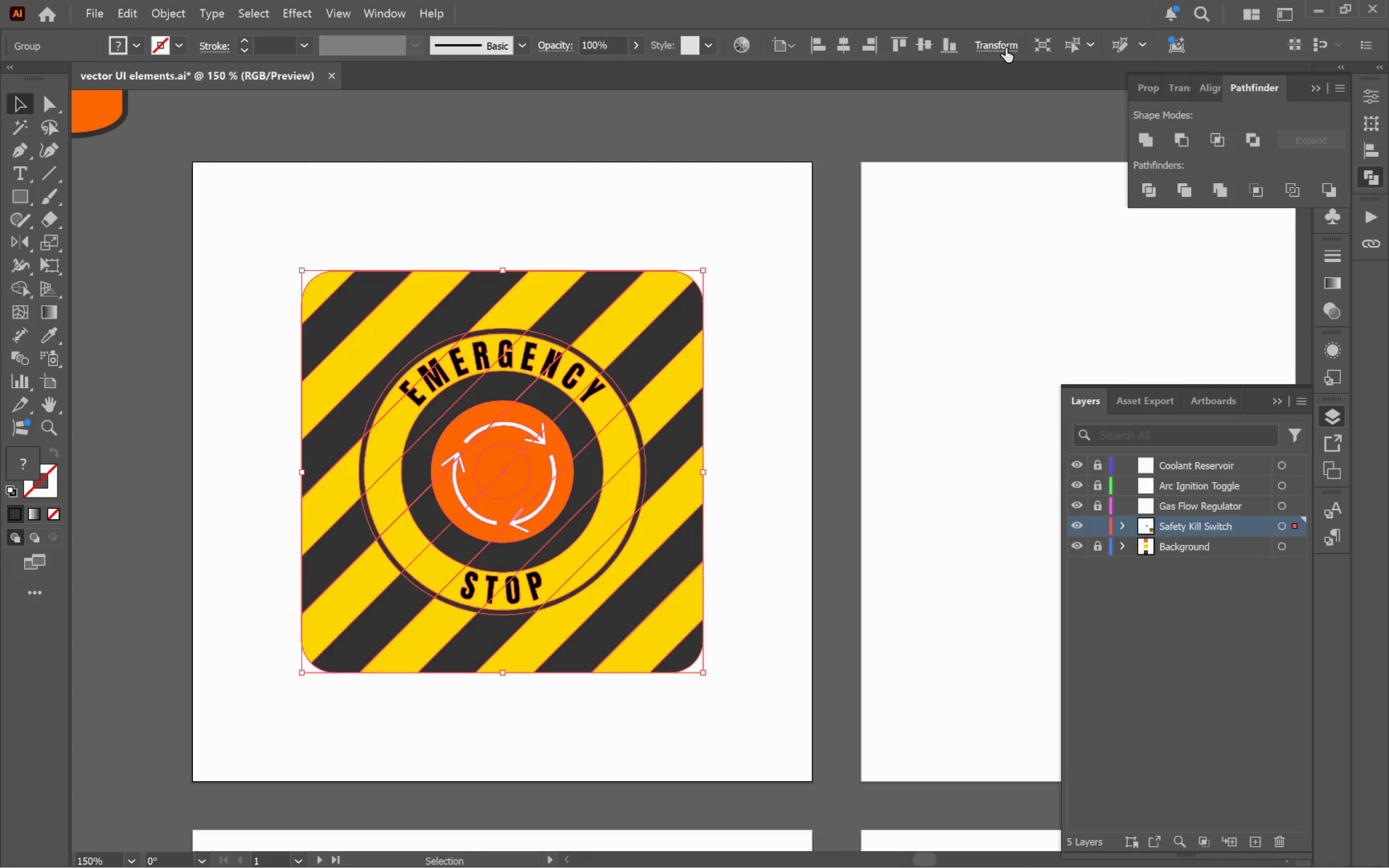 
left_click([947, 81])
 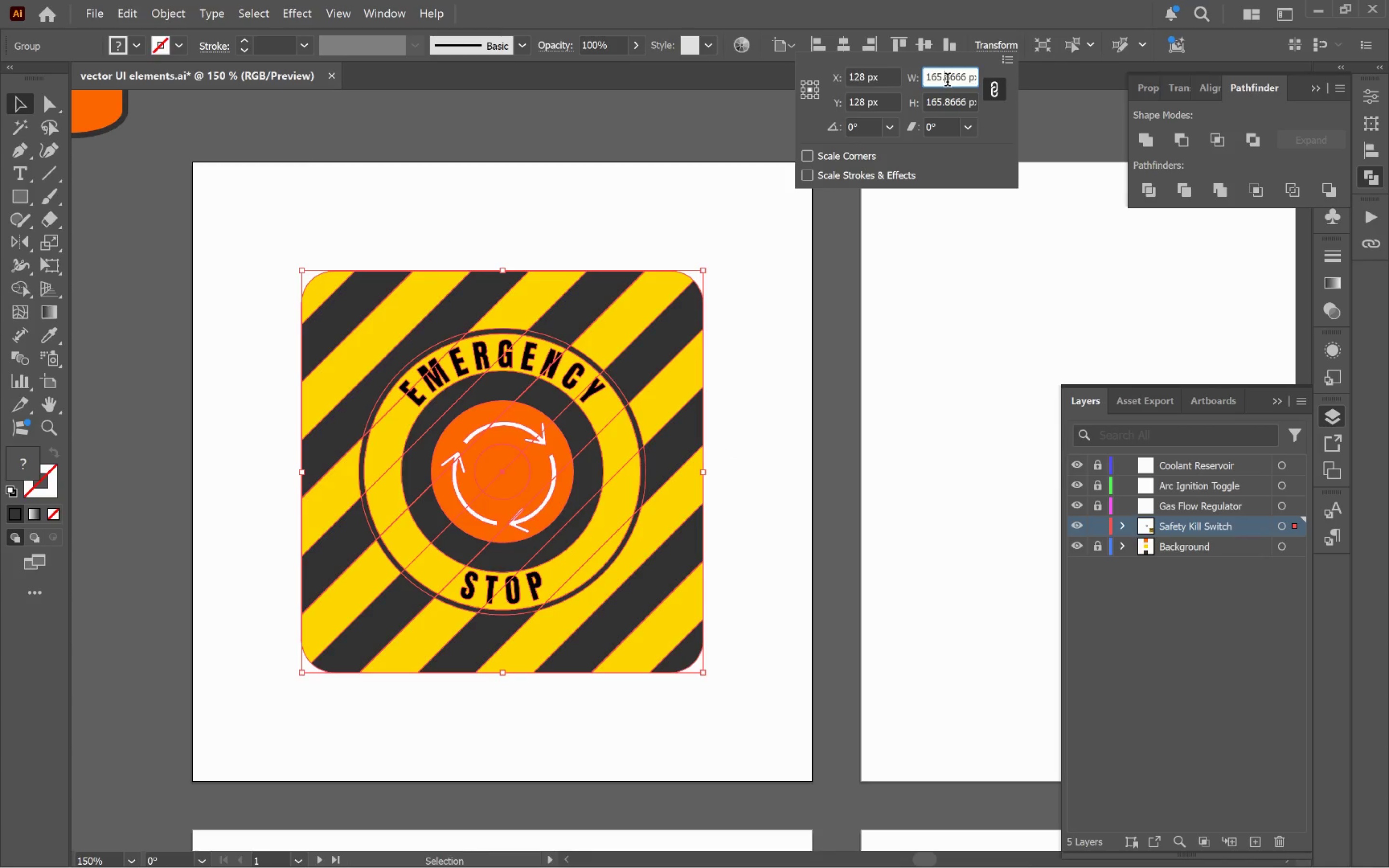 
key(Control+A)
 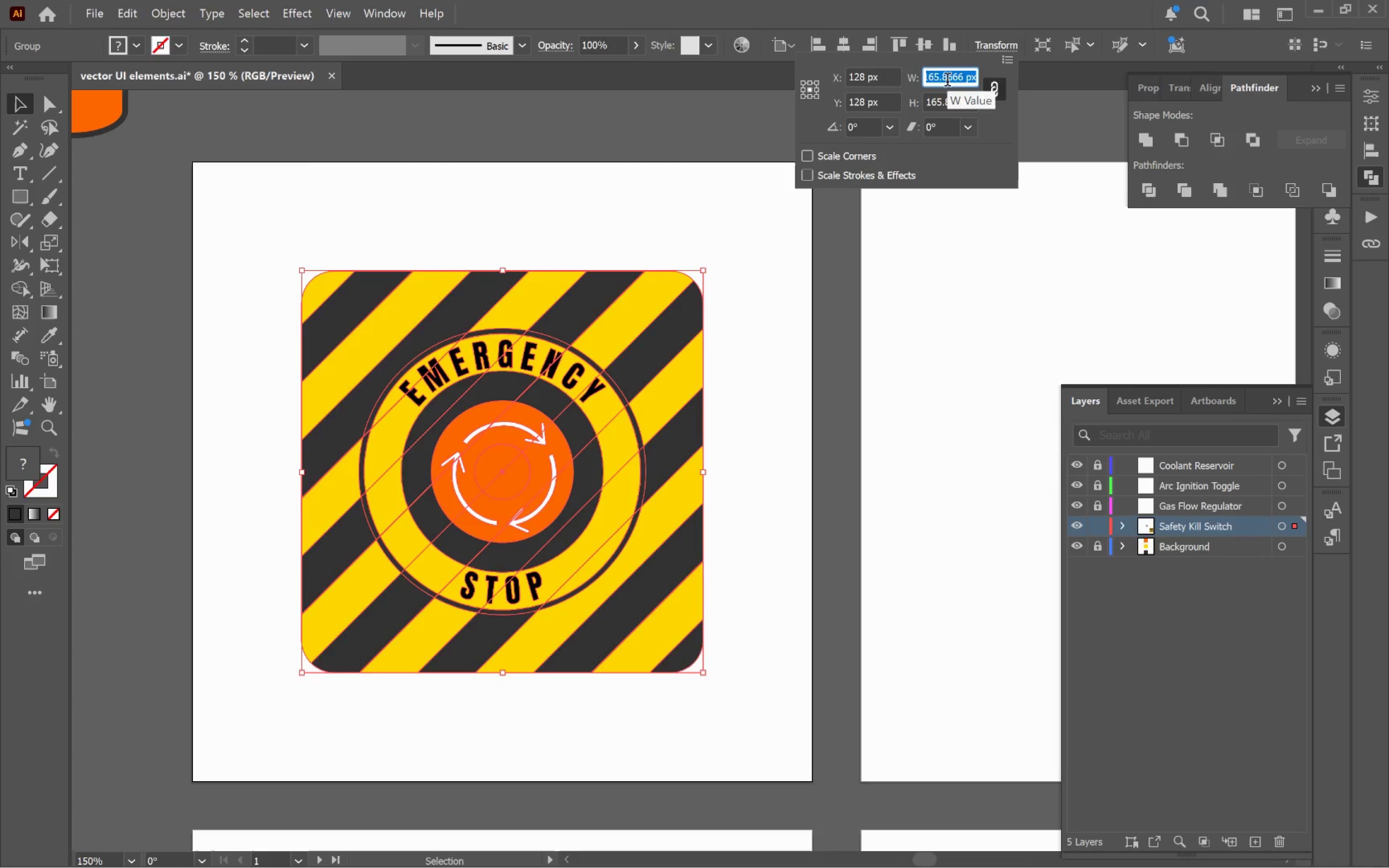 
type(32)
 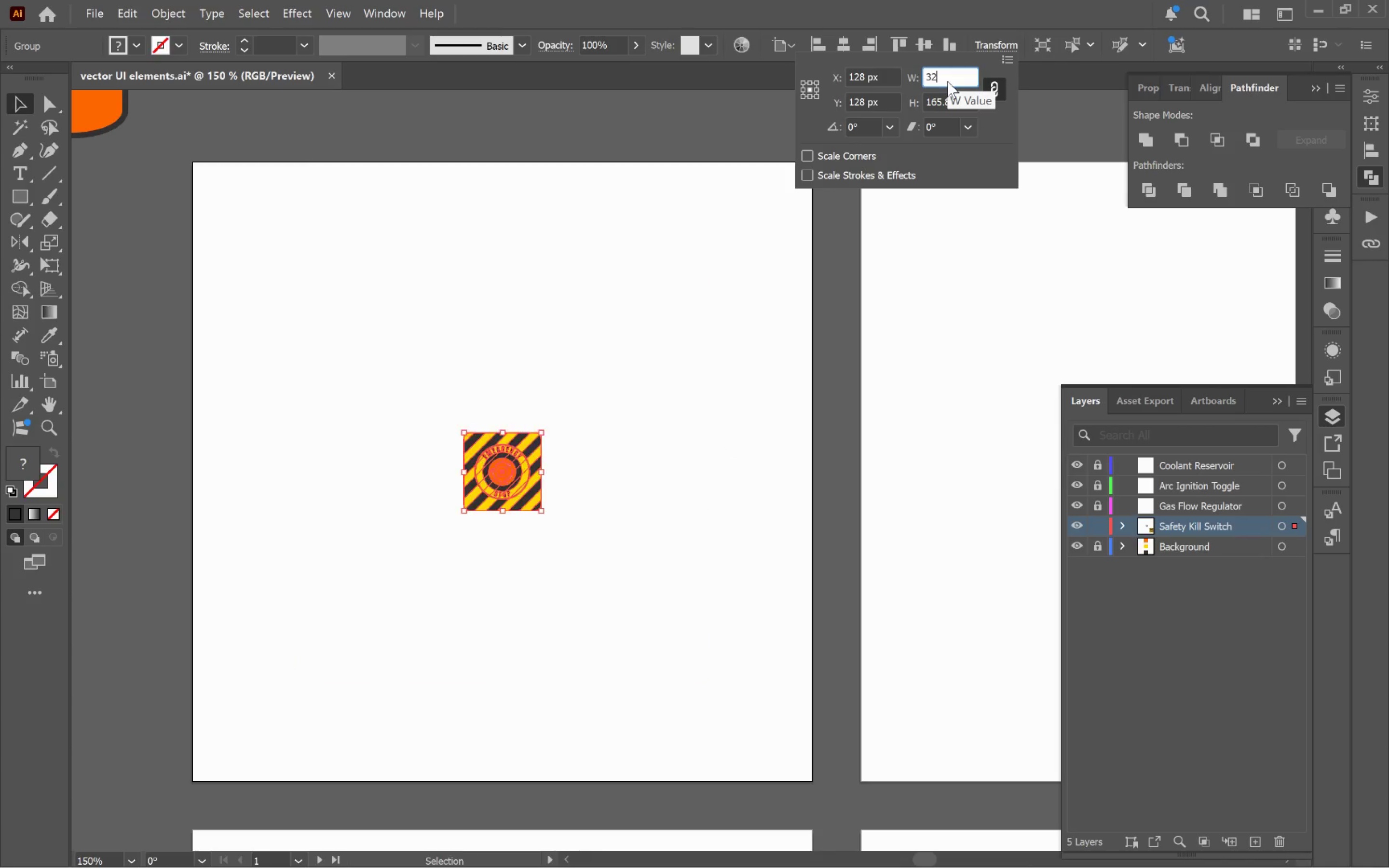 
key(Enter)
 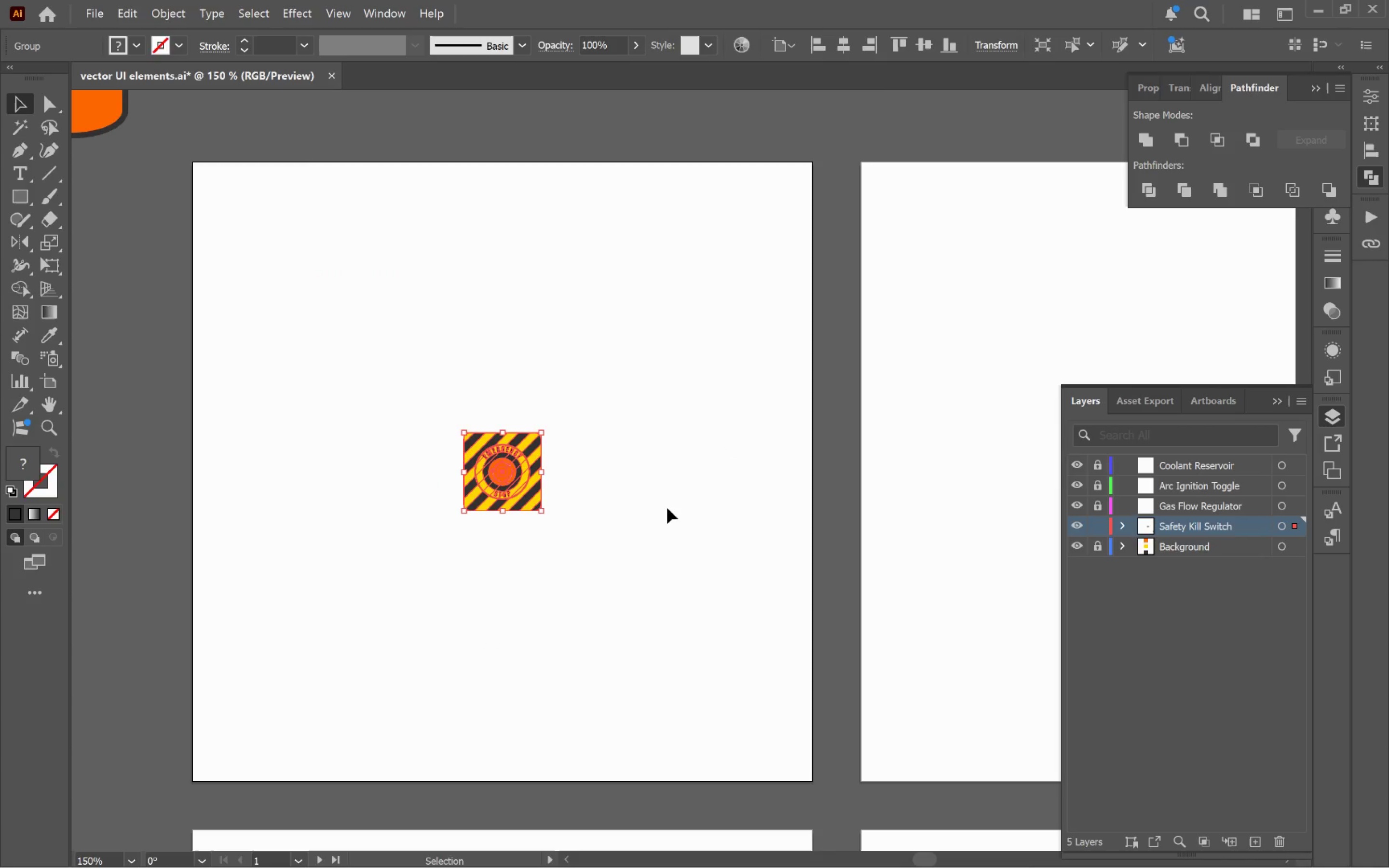 
left_click([713, 507])
 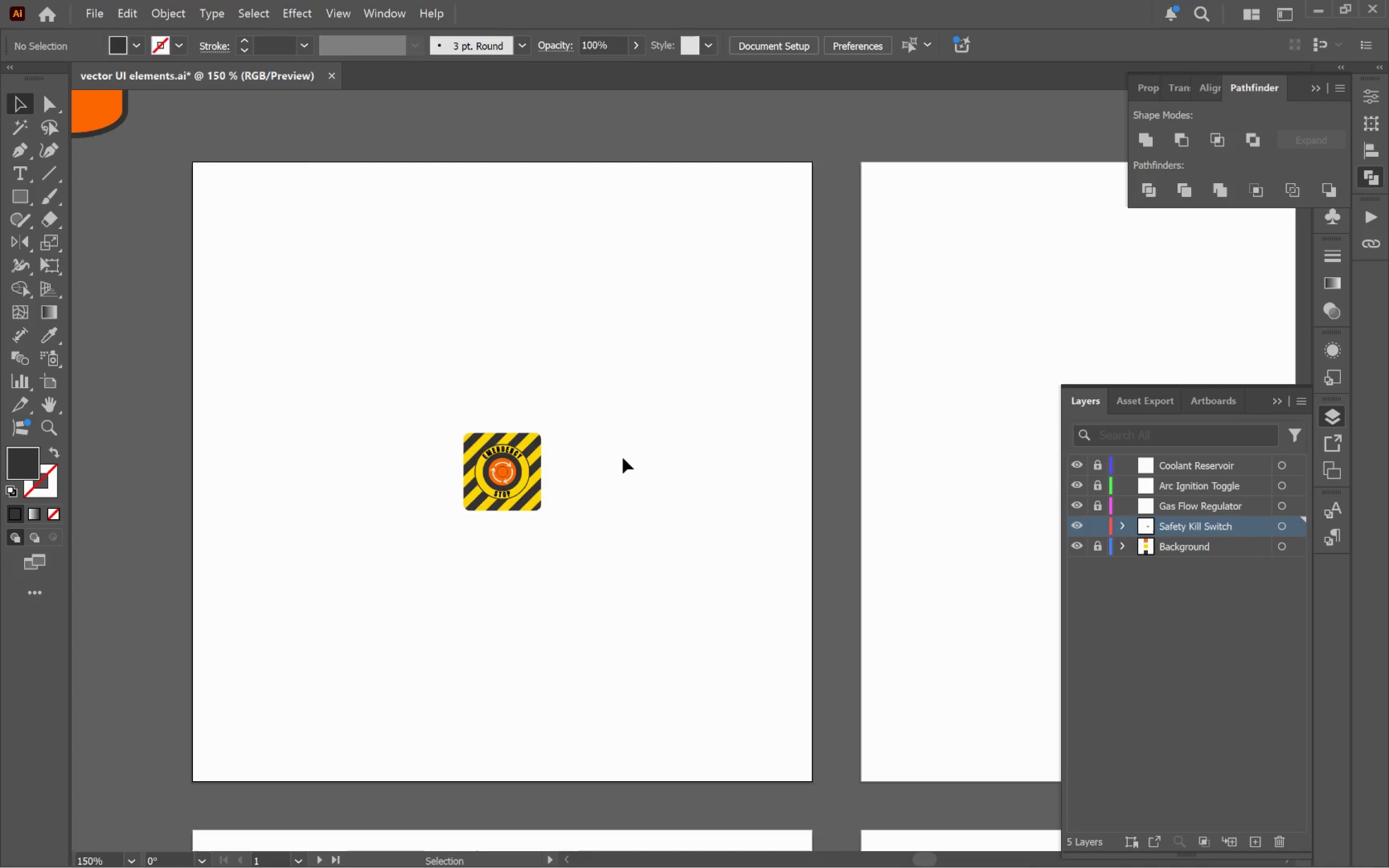 
hold_key(key=AltLeft, duration=1.2)
scroll: coordinate [517, 488], scroll_direction: up, amount: 4.0
 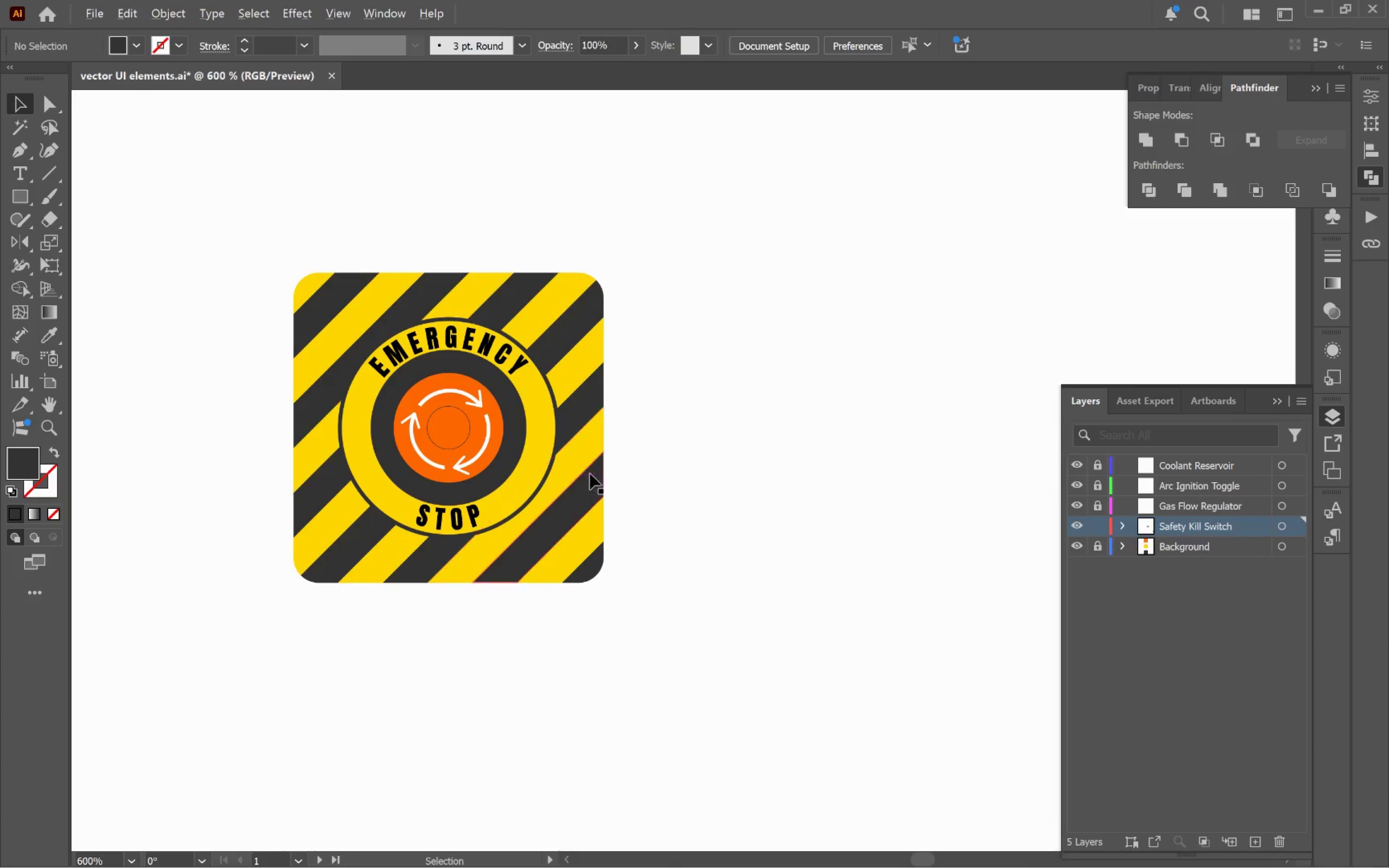 
key(Control+1)
 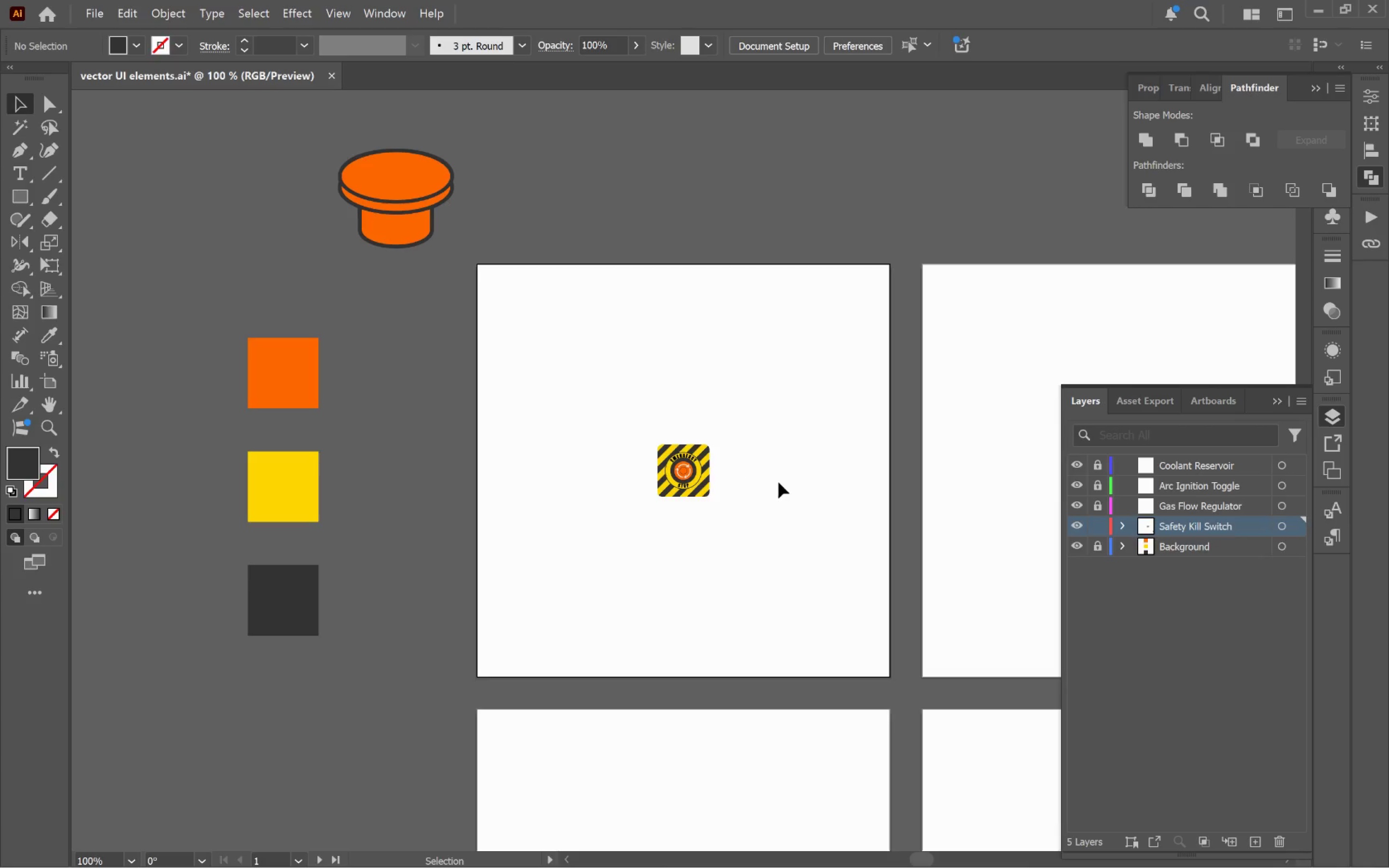 
left_click([777, 481])
 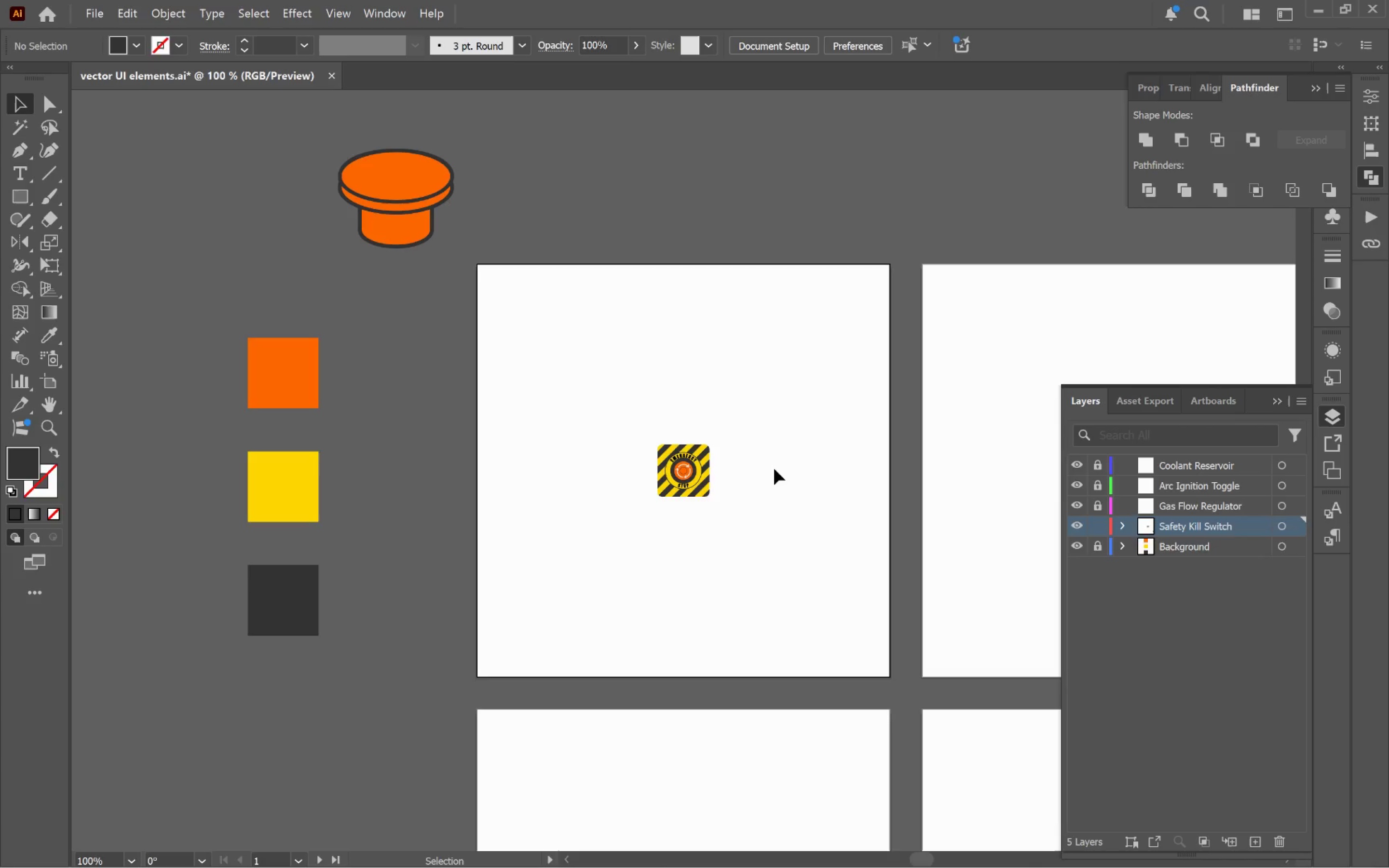 
key(Control+Shift+Z)
 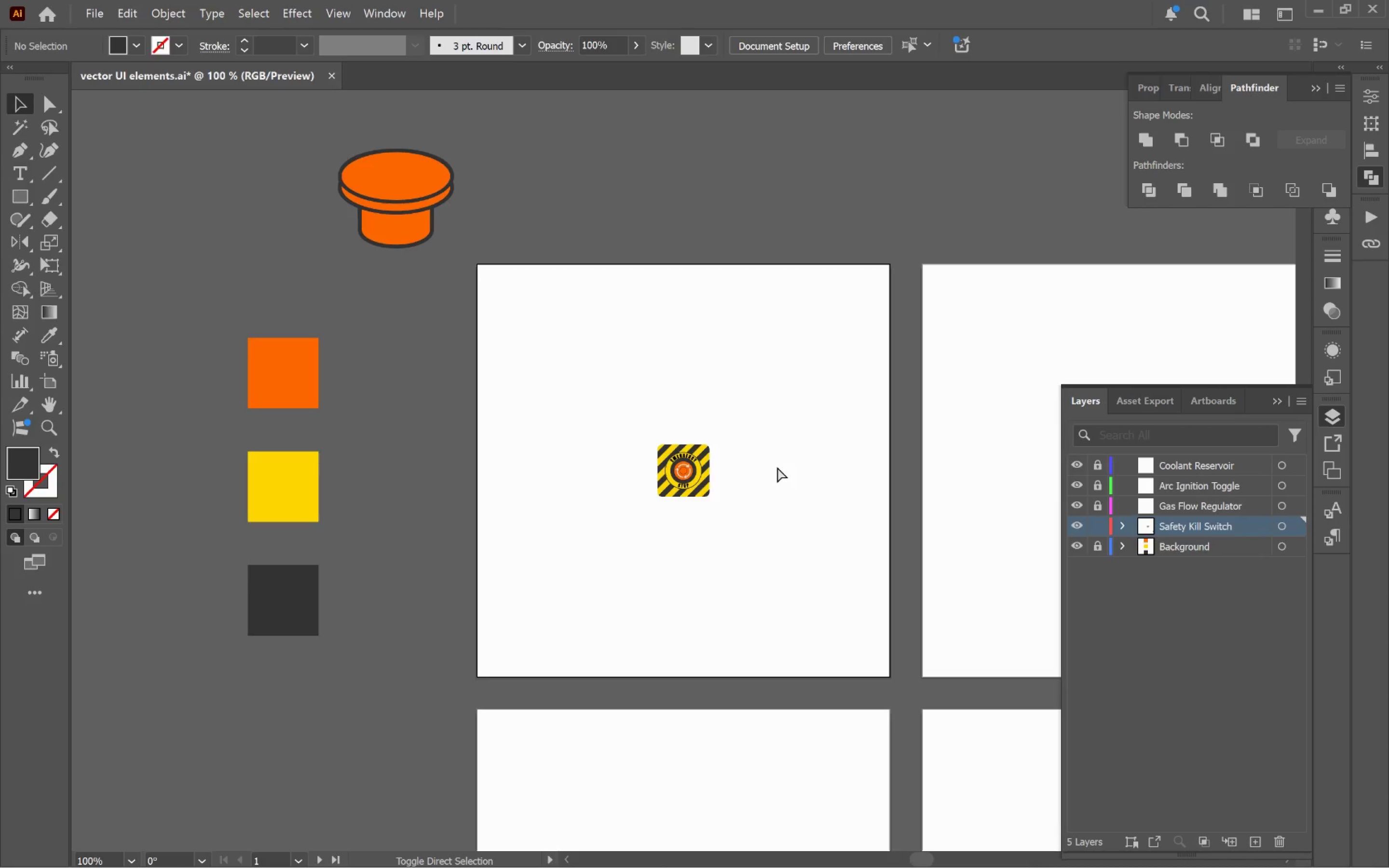 
key(Control+Shift+Z)
 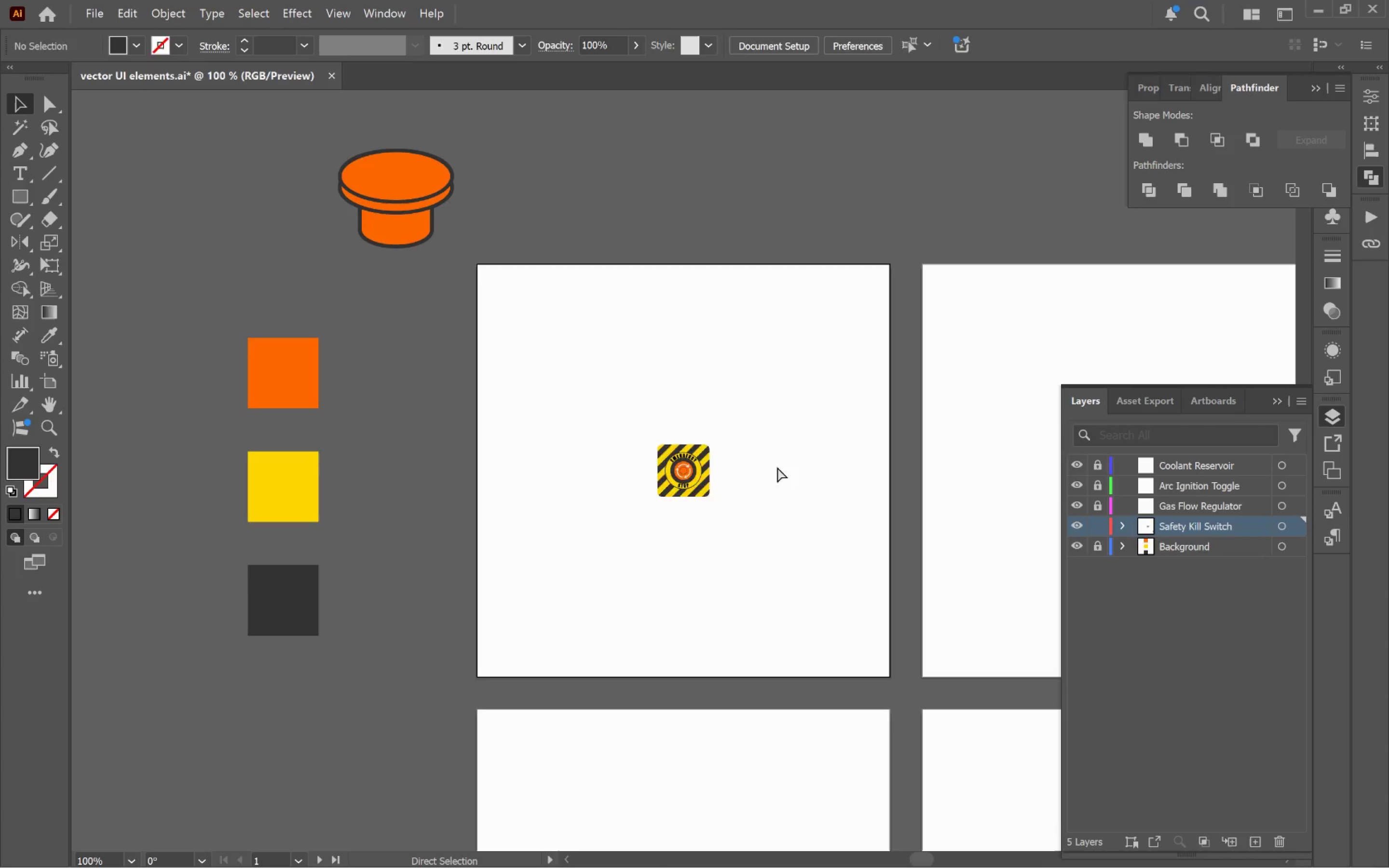 
key(Control+Z)
 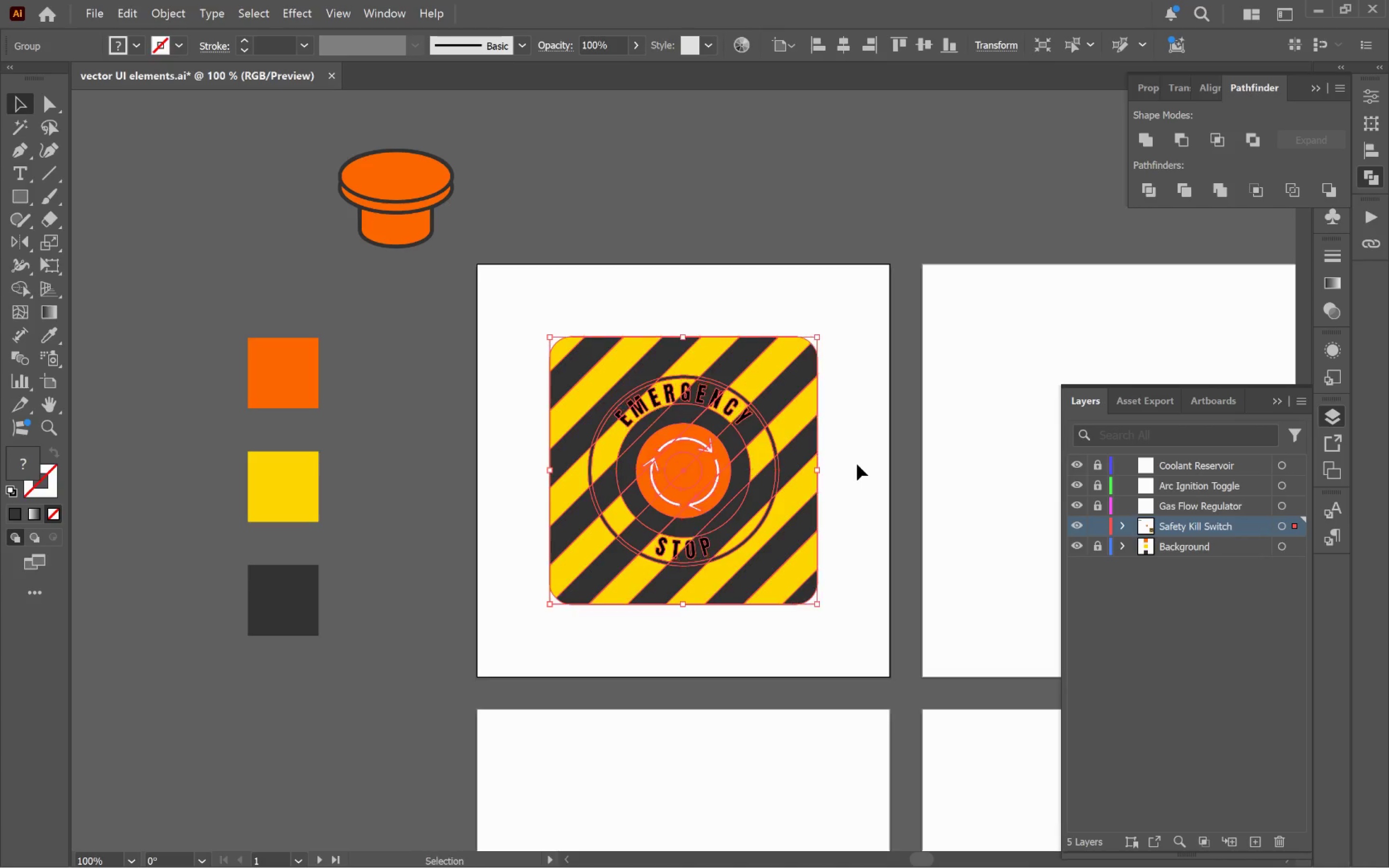 
left_click([858, 463])
 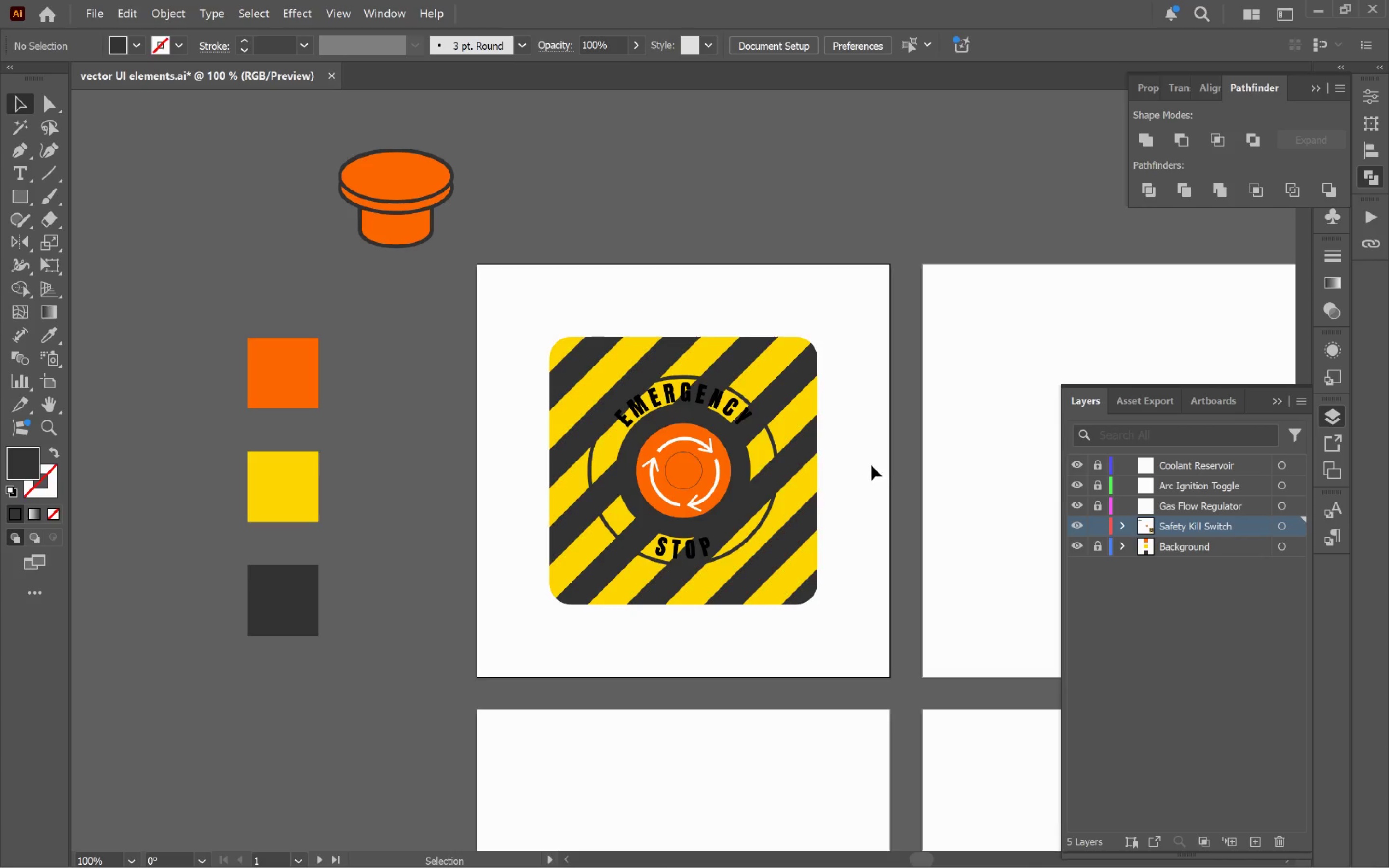 
hold_key(key=Space, duration=0.69)
 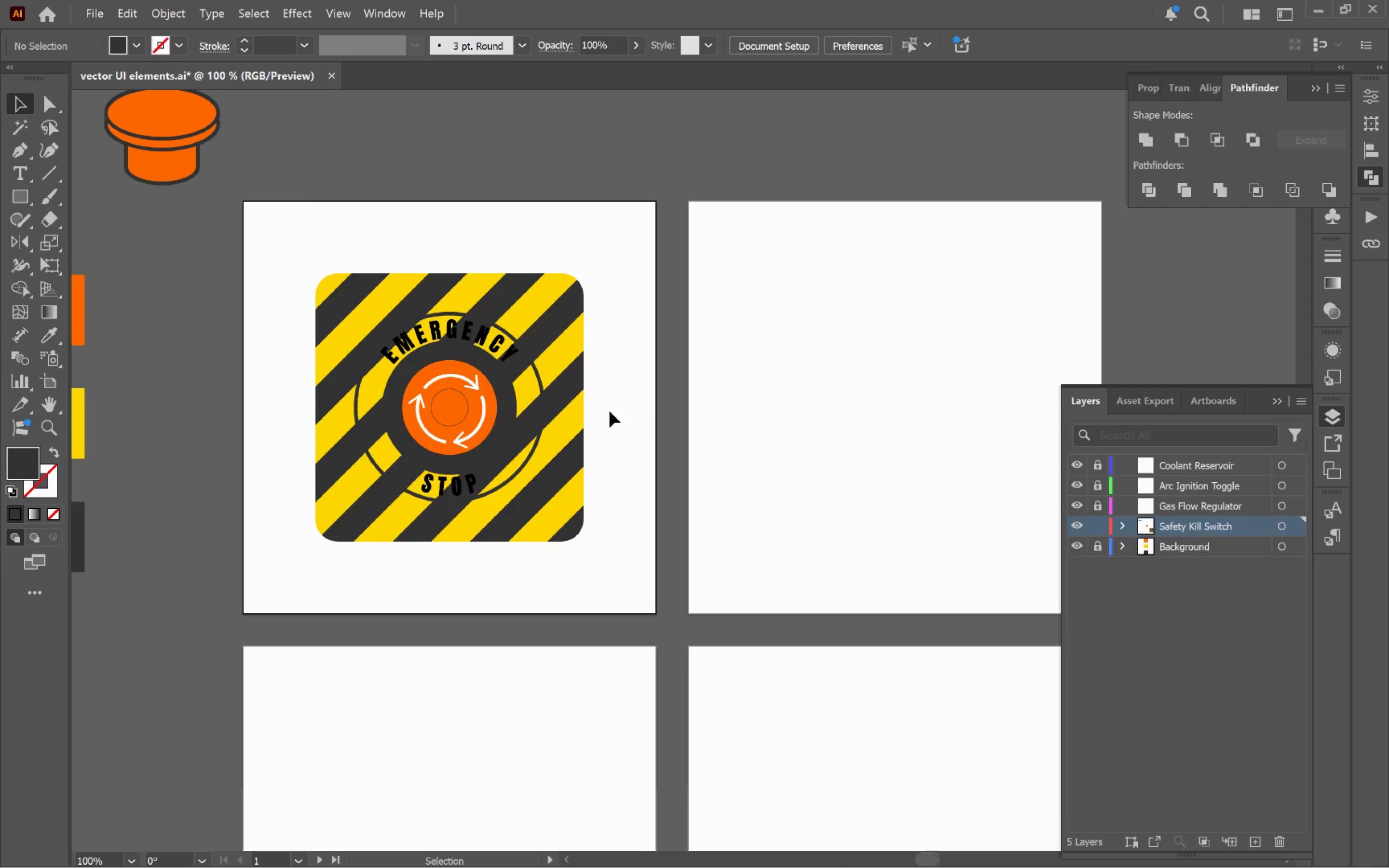 
left_click_drag(start_coordinate=[875, 471], to_coordinate=[640, 407])
 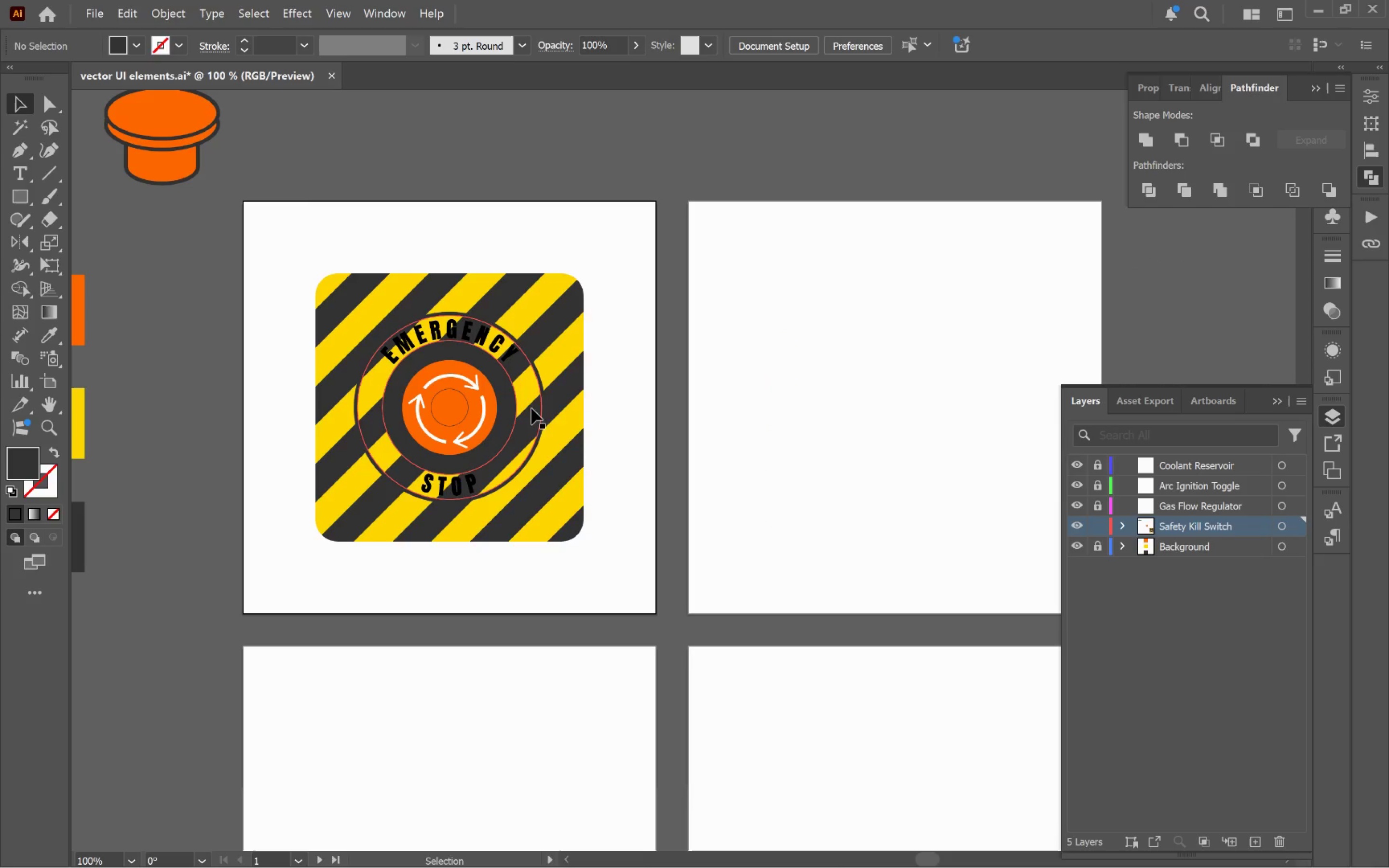 
left_click_drag(start_coordinate=[530, 403], to_coordinate=[548, 426])
 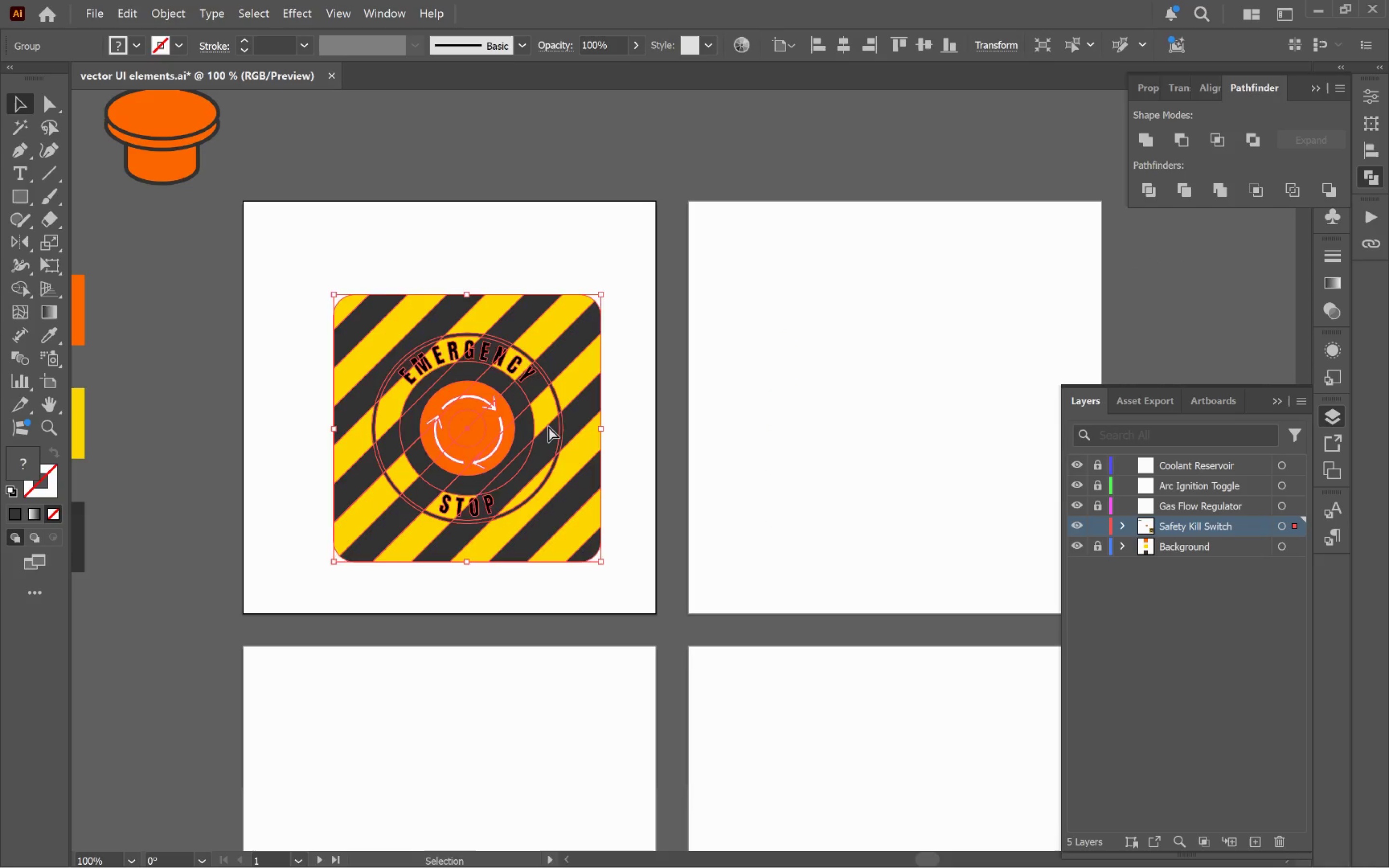 
key(Control+Z)
 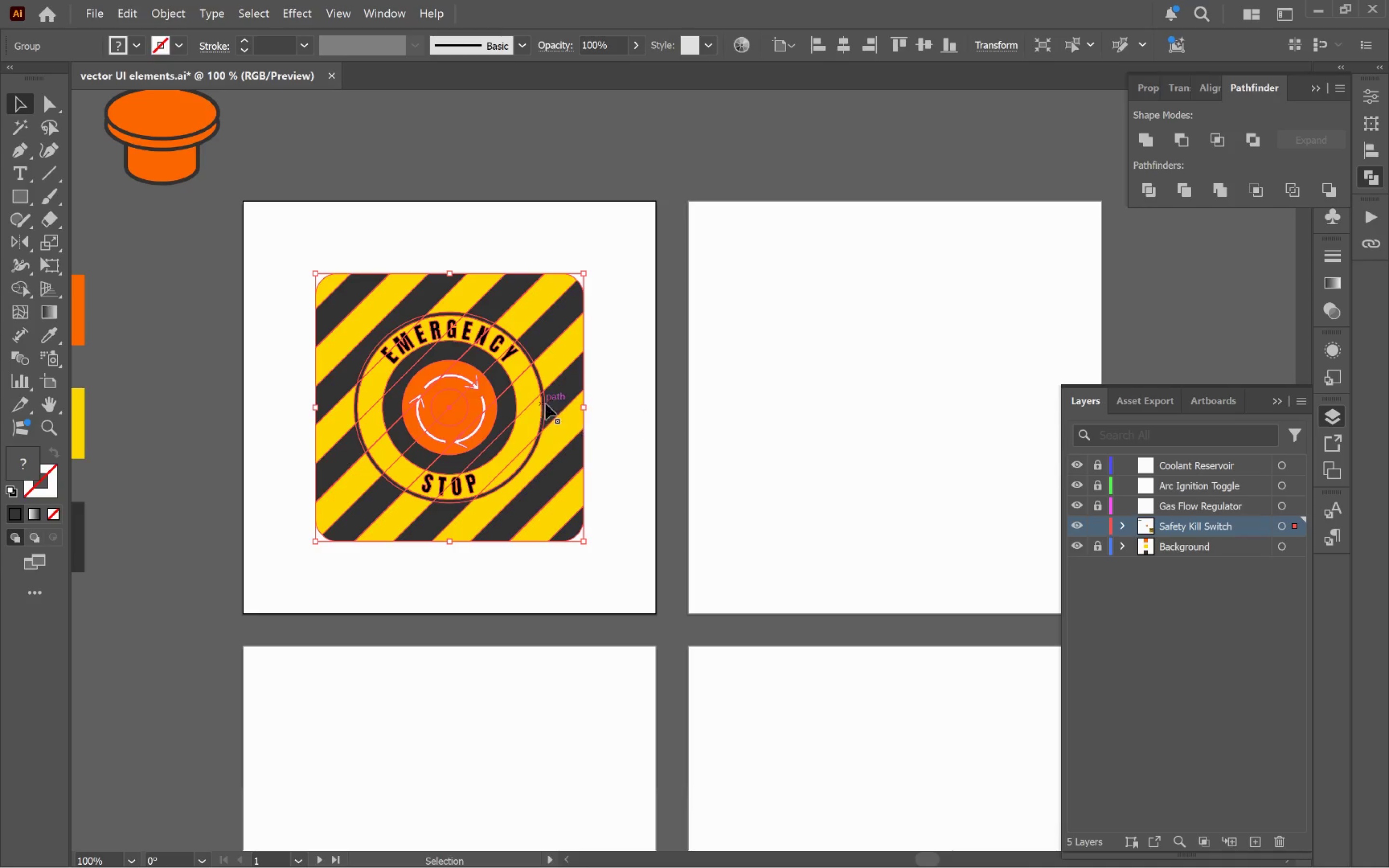 
left_click([599, 397])
 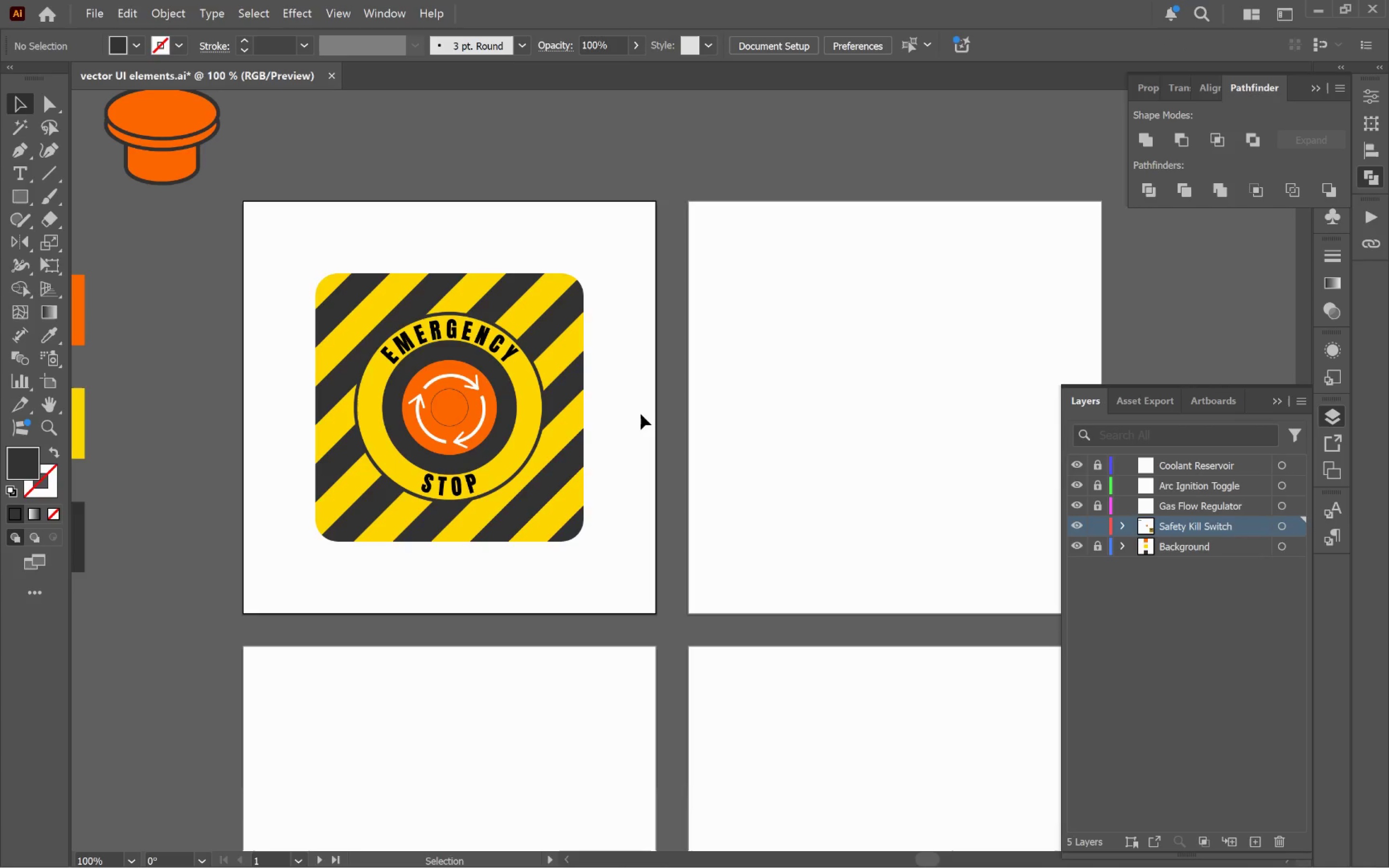 
hold_key(key=AltLeft, duration=0.47)
scroll: coordinate [641, 415], scroll_direction: down, amount: 1.0
 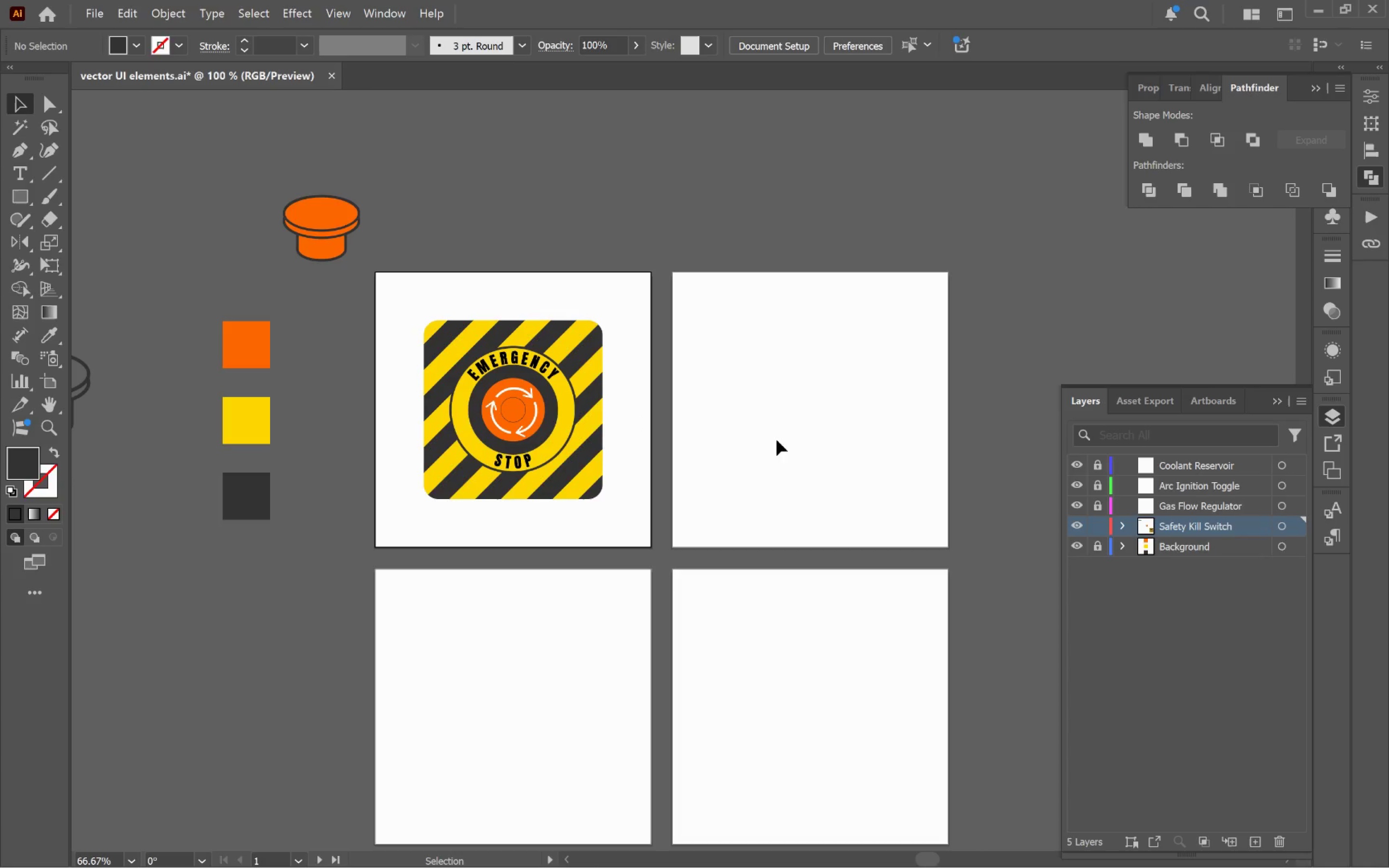 
hold_key(key=Space, duration=0.81)
 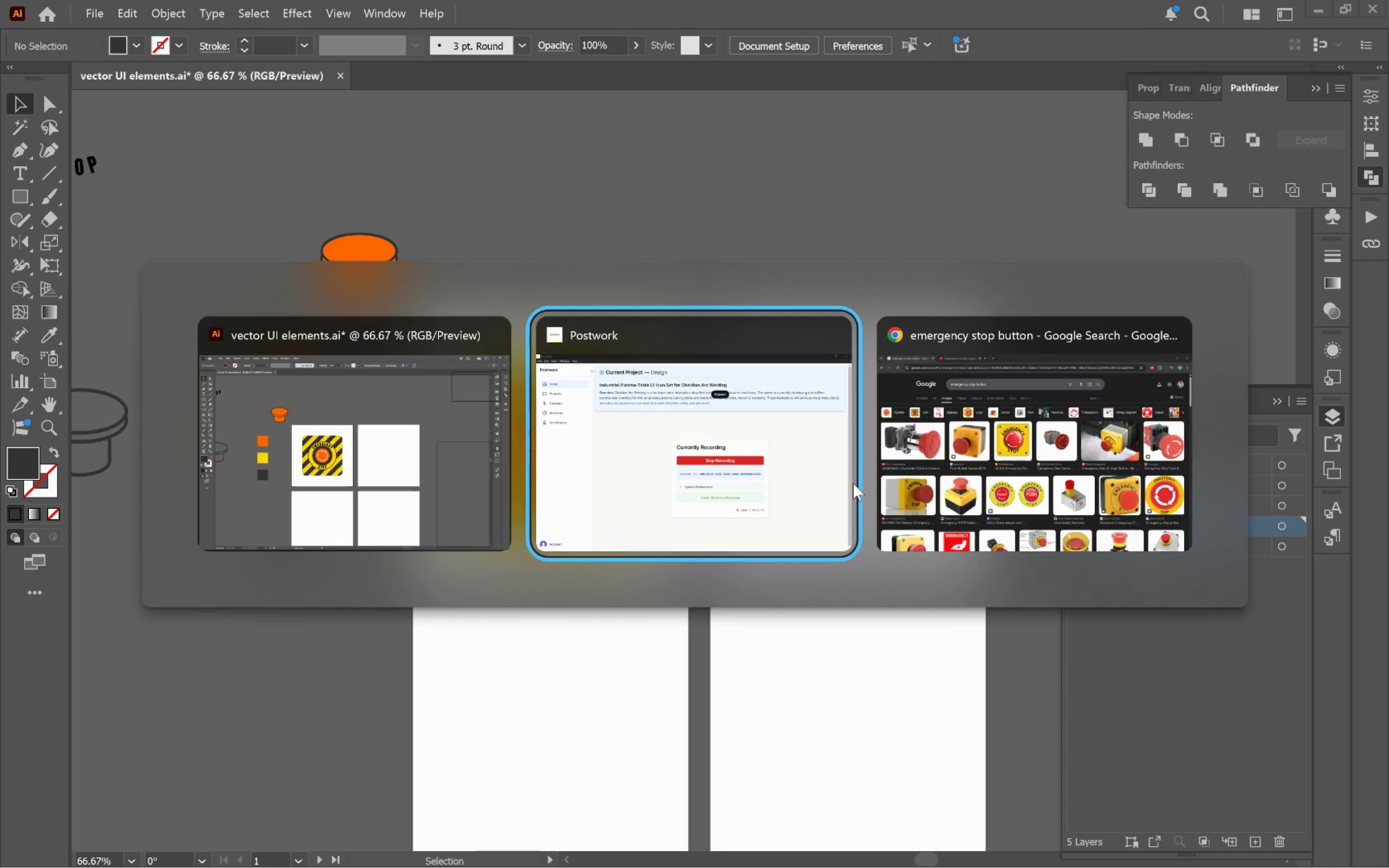 
left_click_drag(start_coordinate=[819, 450], to_coordinate=[856, 487])
 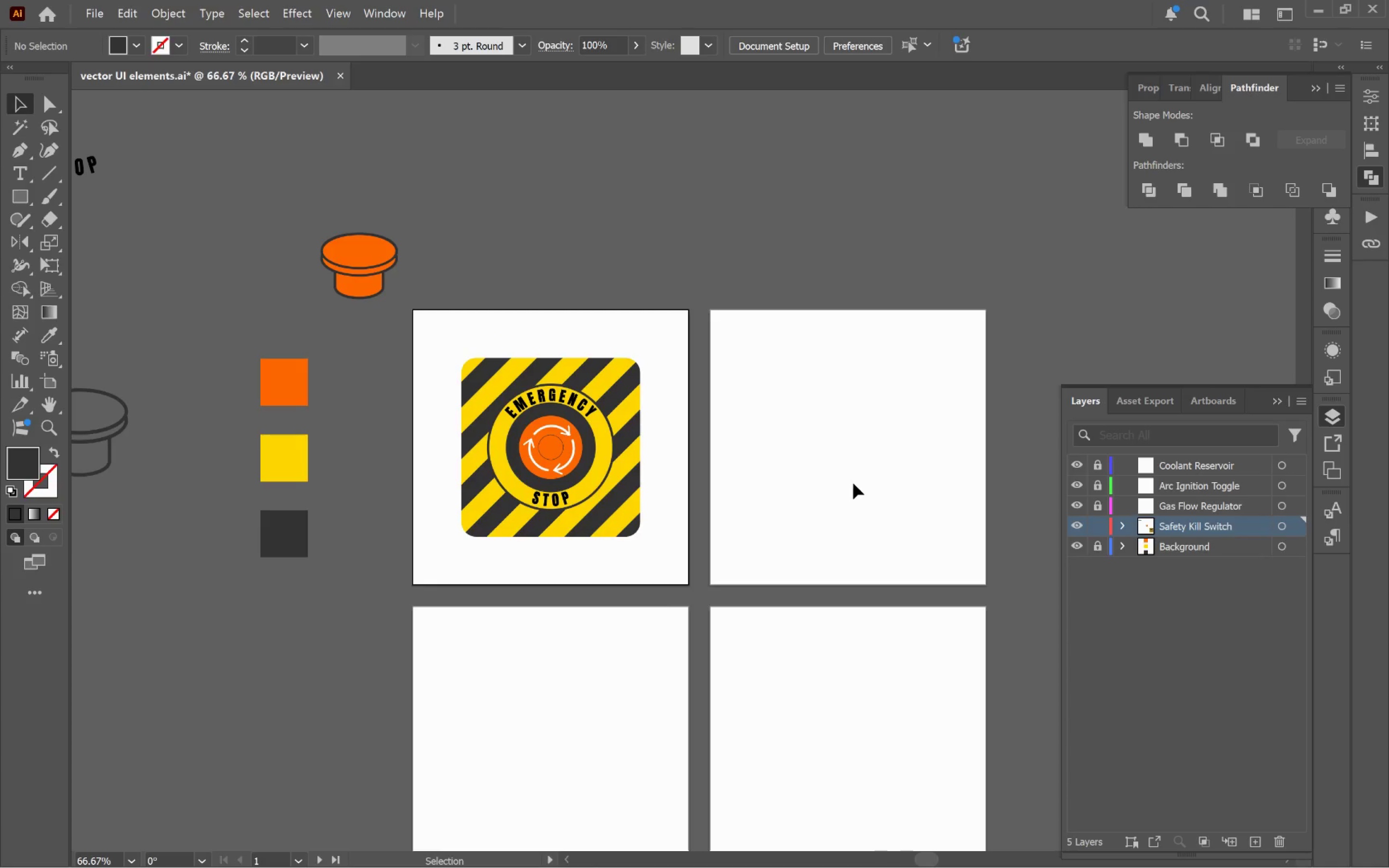 
key(Alt+Tab)
 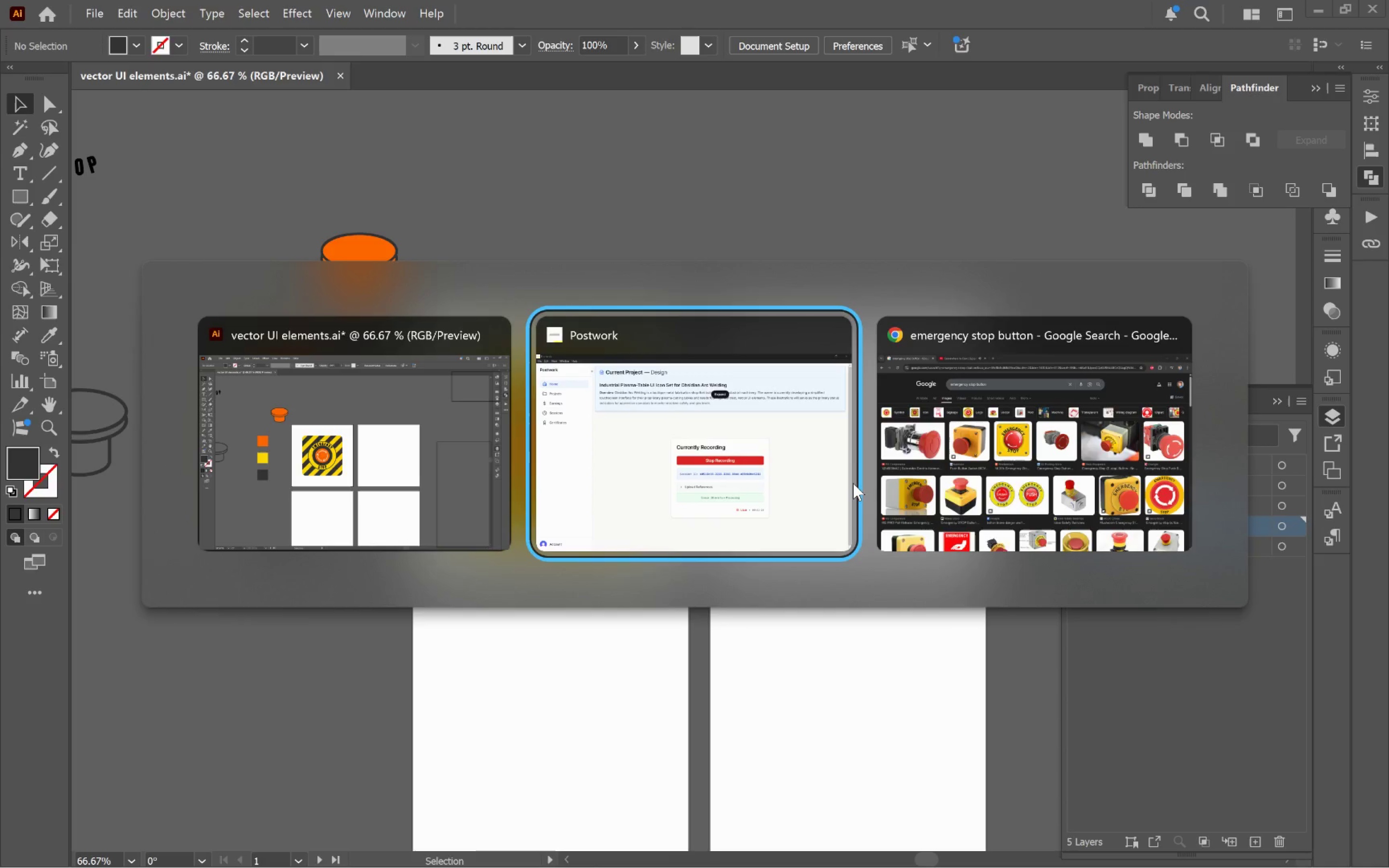 
key(Alt+Tab)
 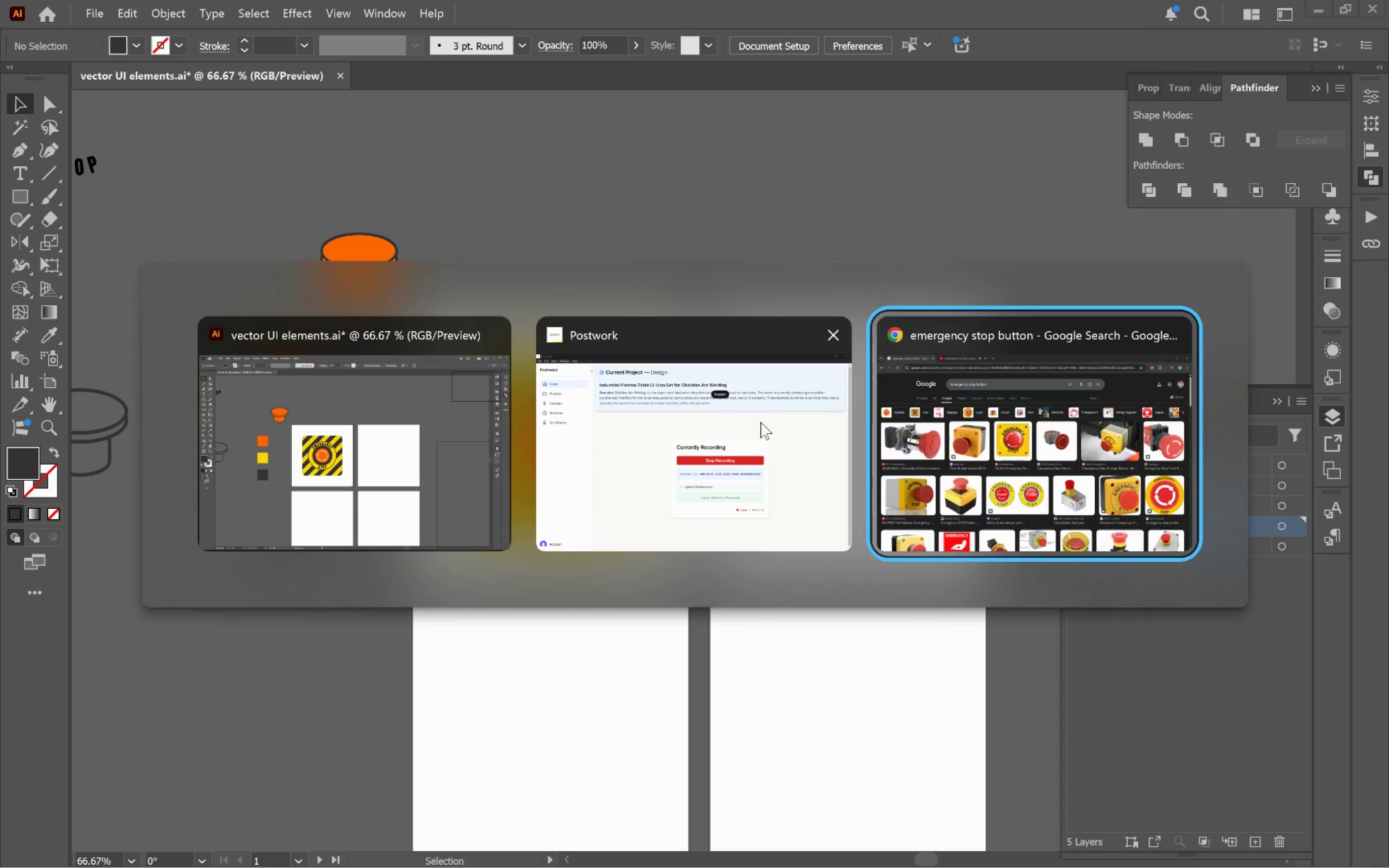 
left_click([749, 383])